 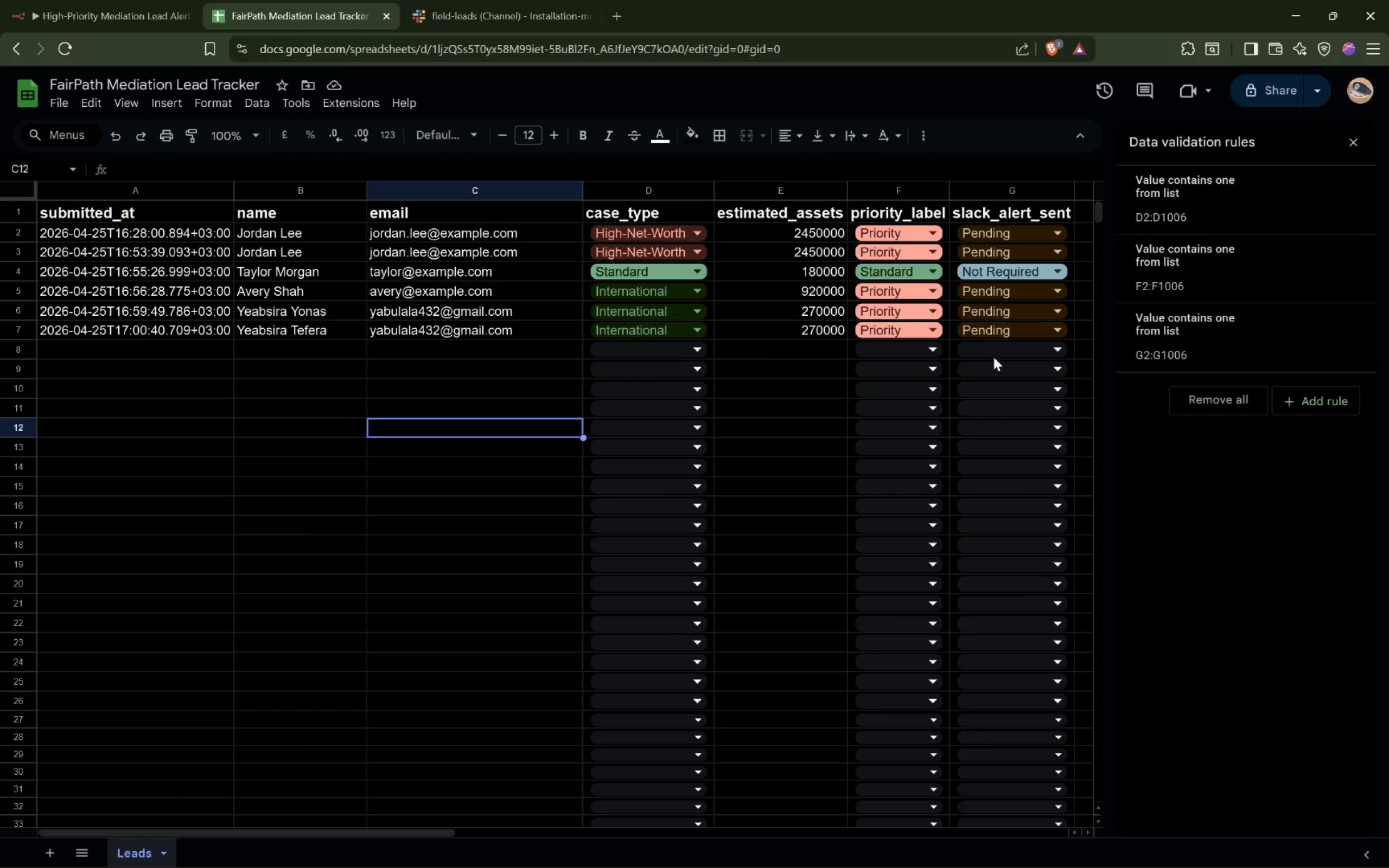 
key(Alt+Tab)
 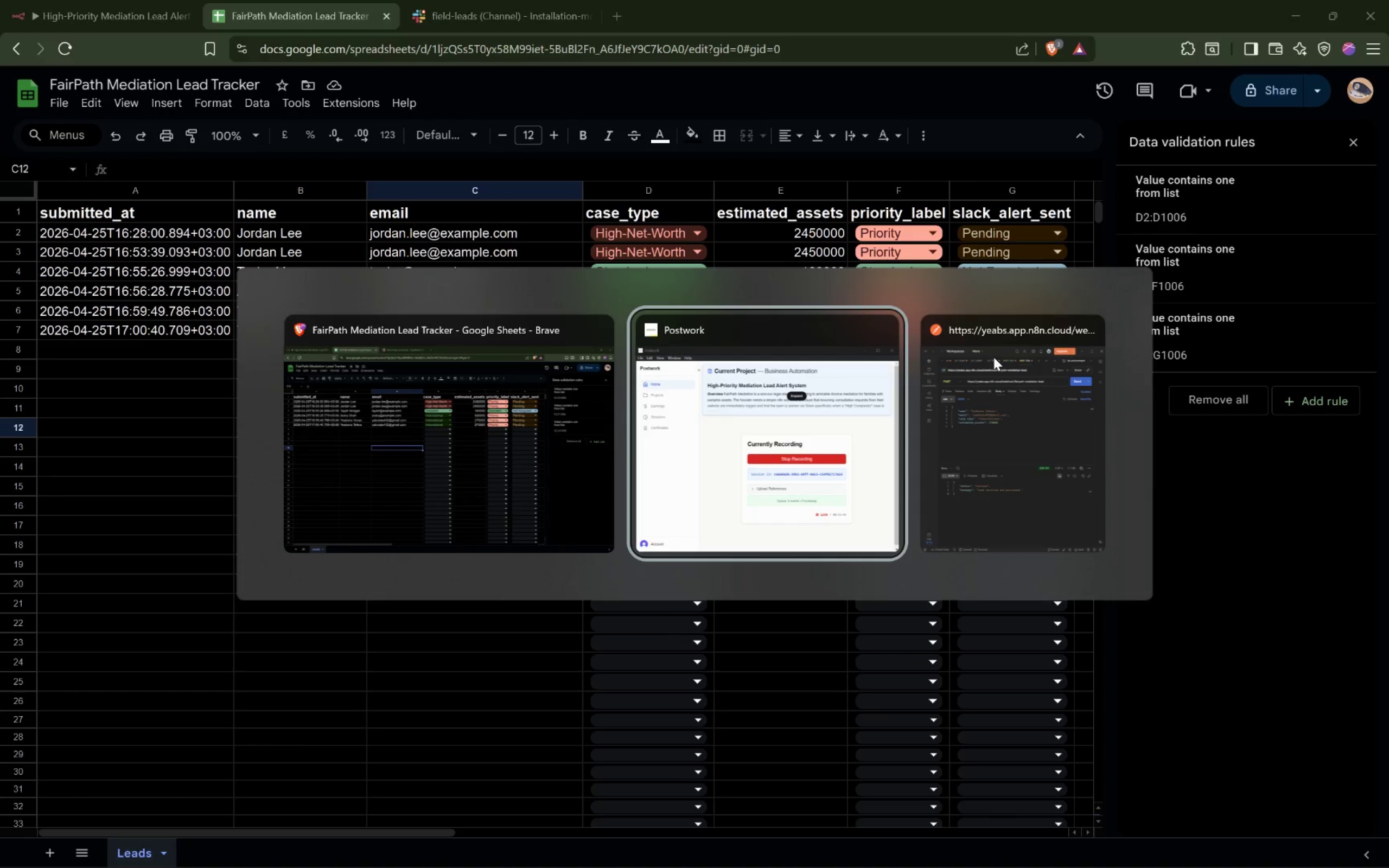 
key(Alt+Tab)
 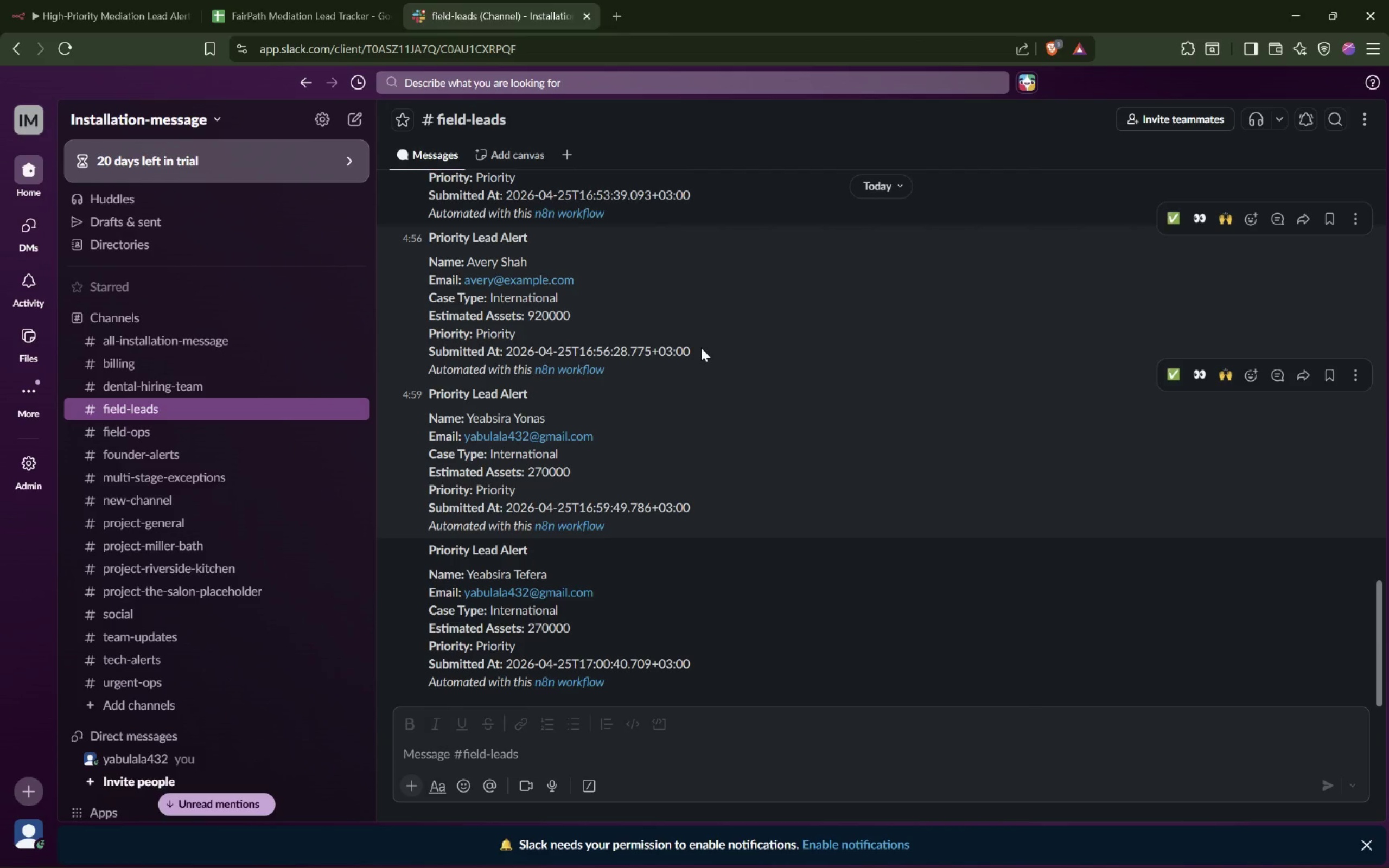 
wait(13.95)
 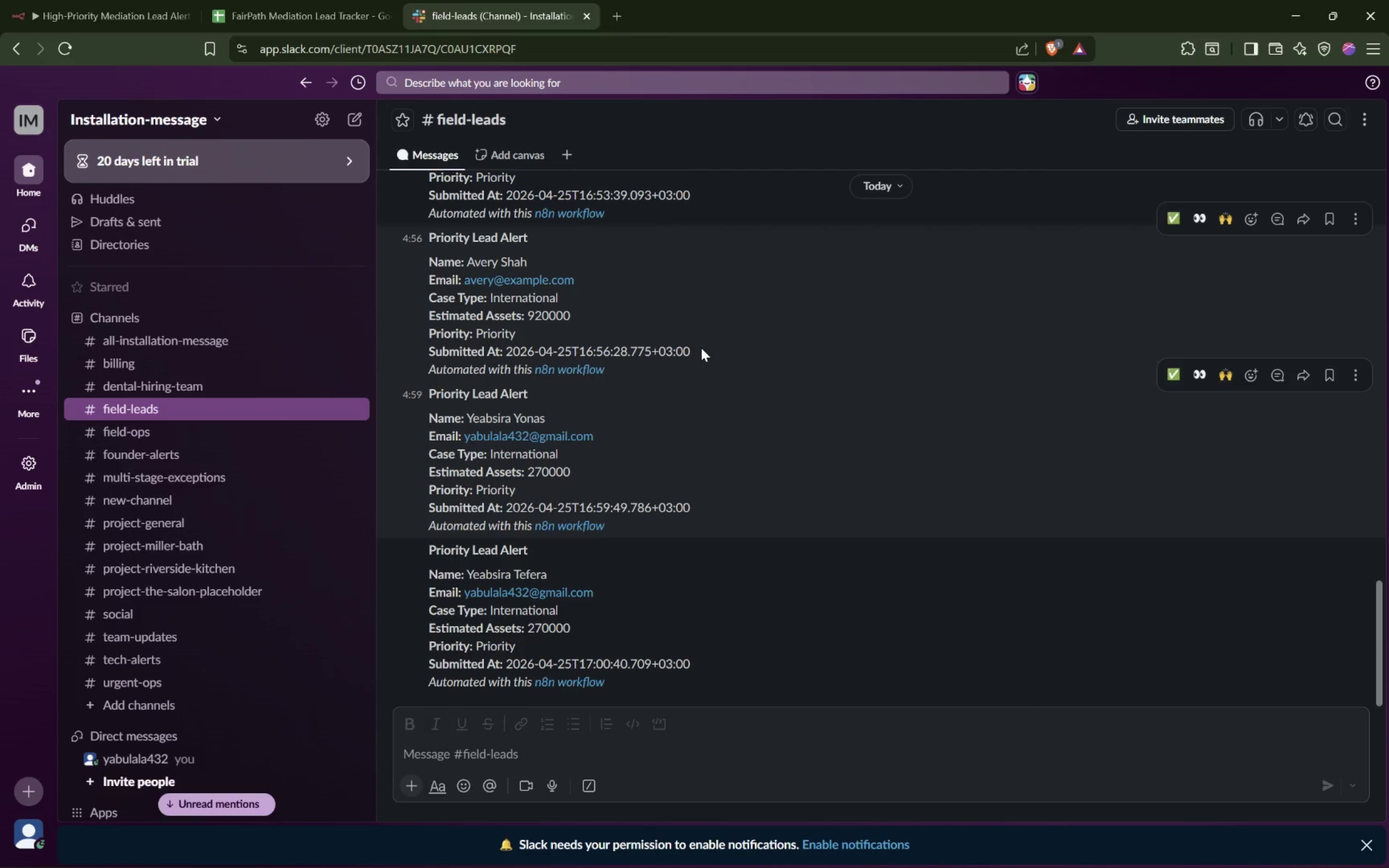 
left_click([1202, 376])
 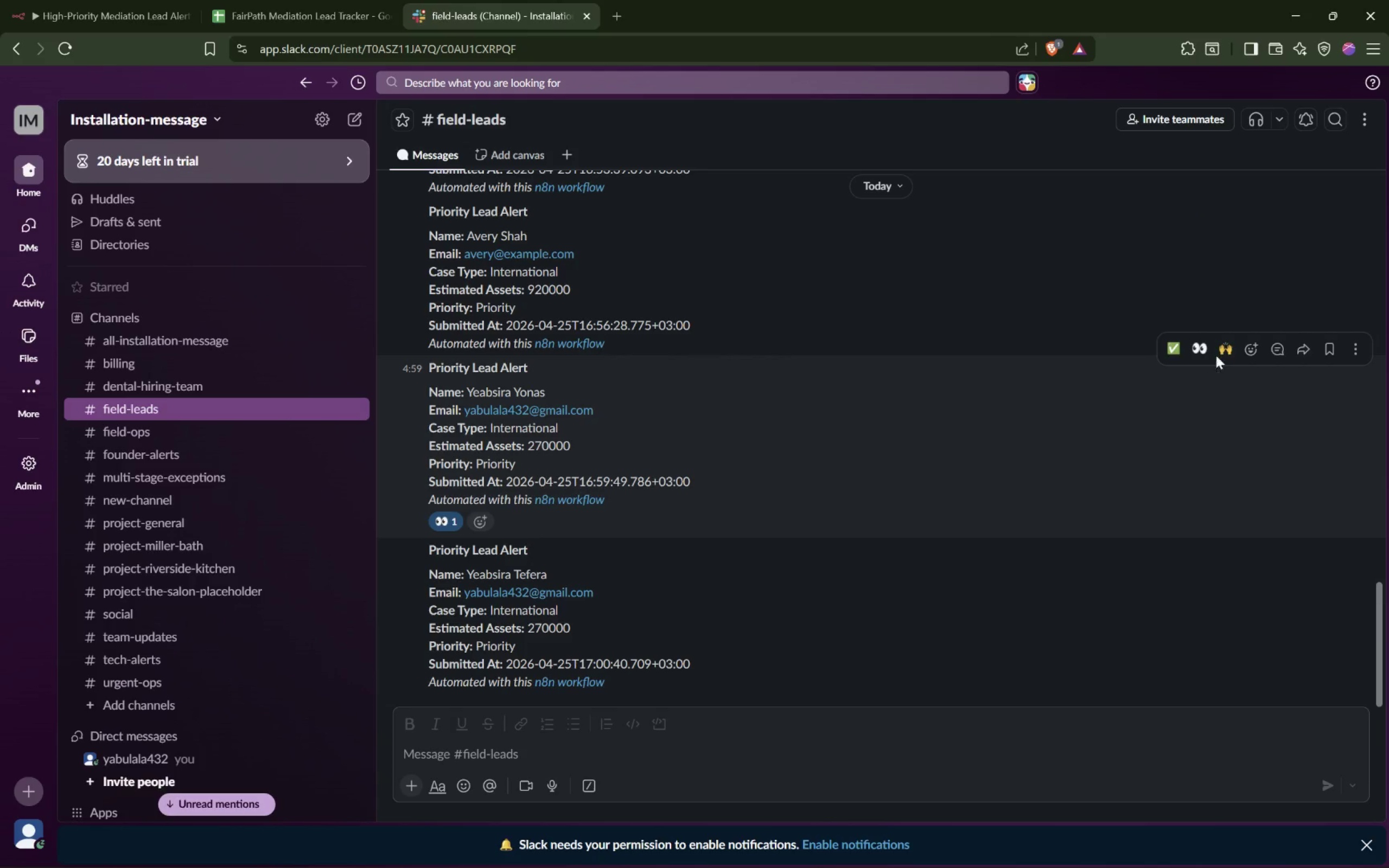 
left_click([1203, 342])
 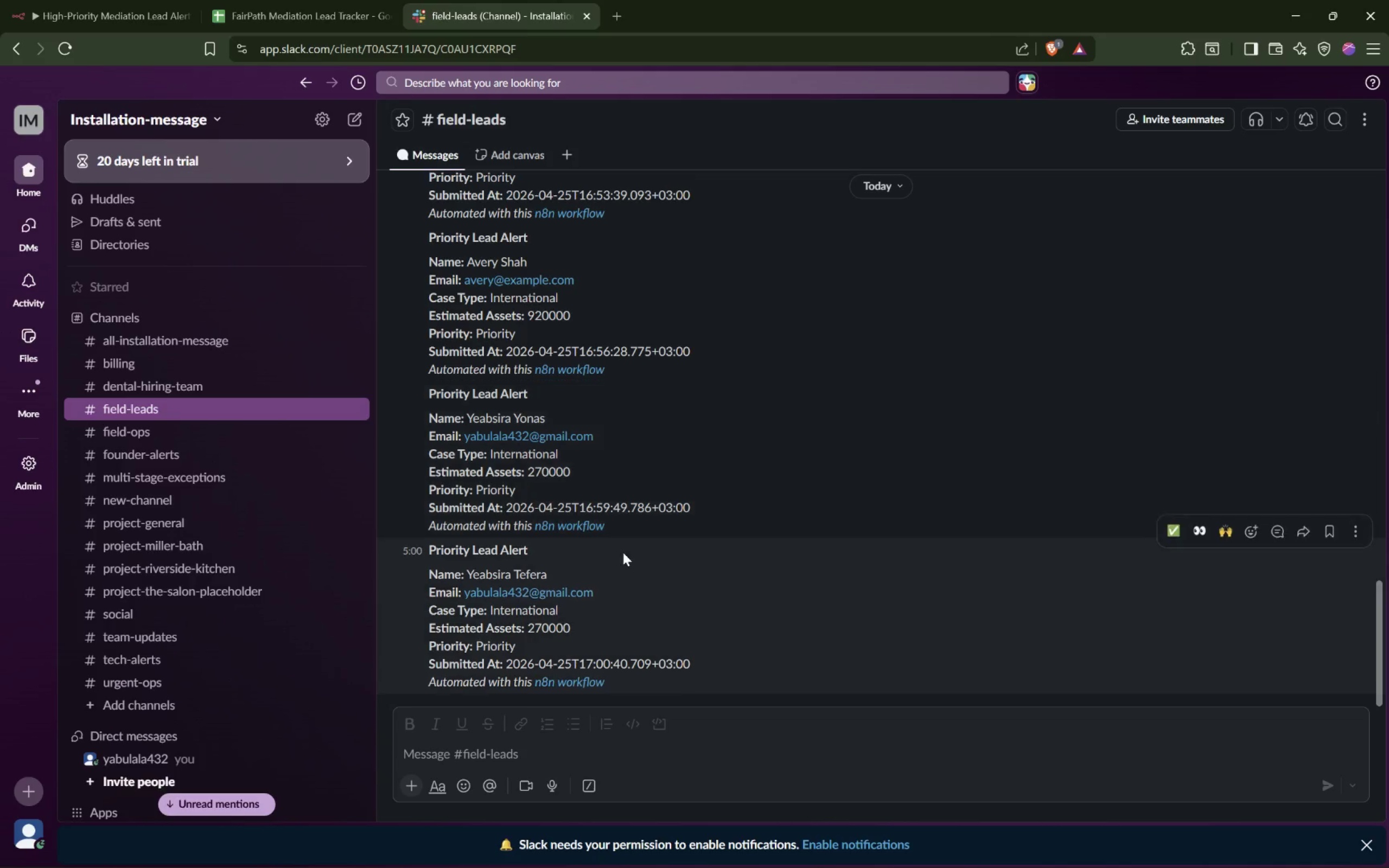 
left_click([558, 526])
 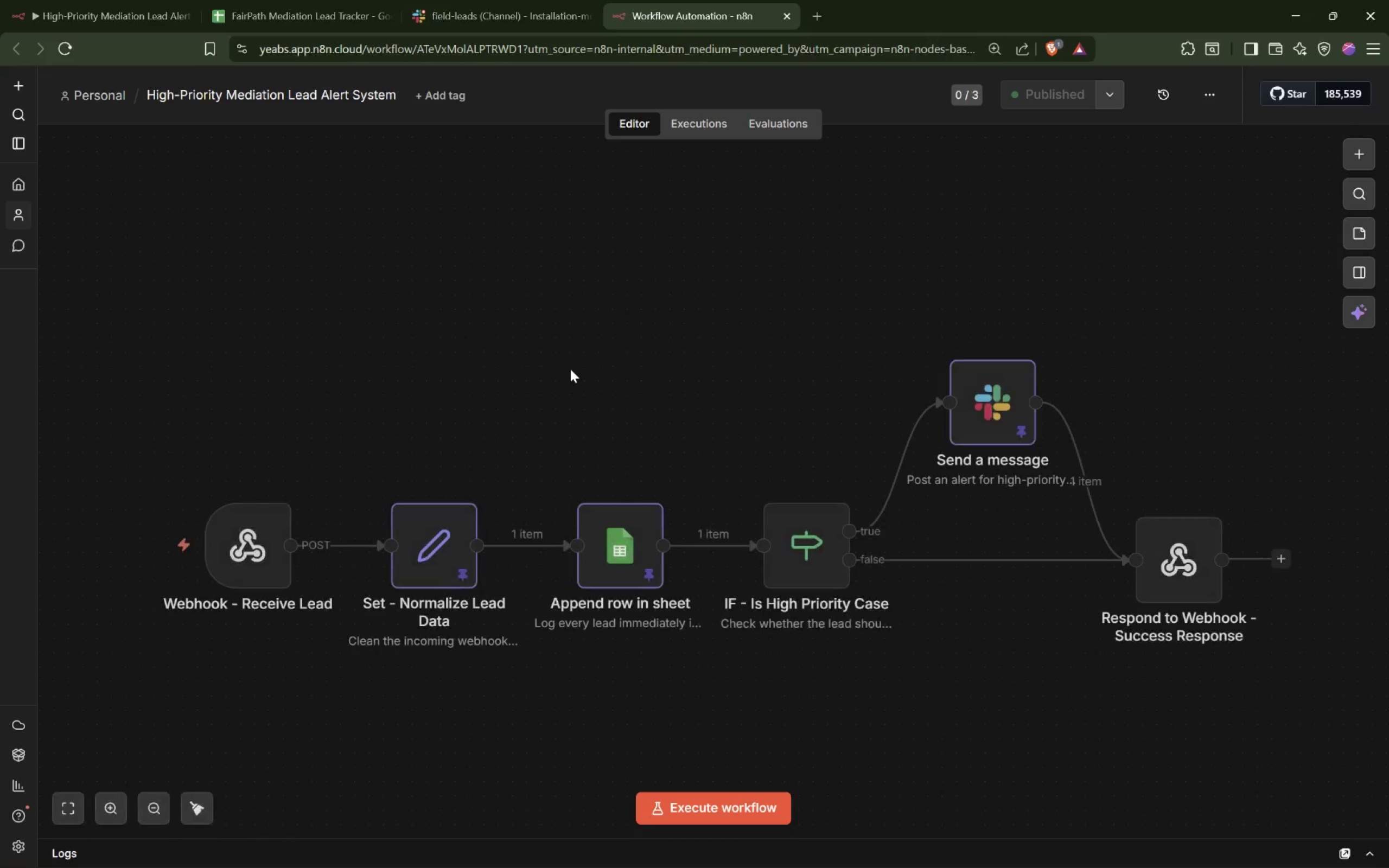 
wait(7.53)
 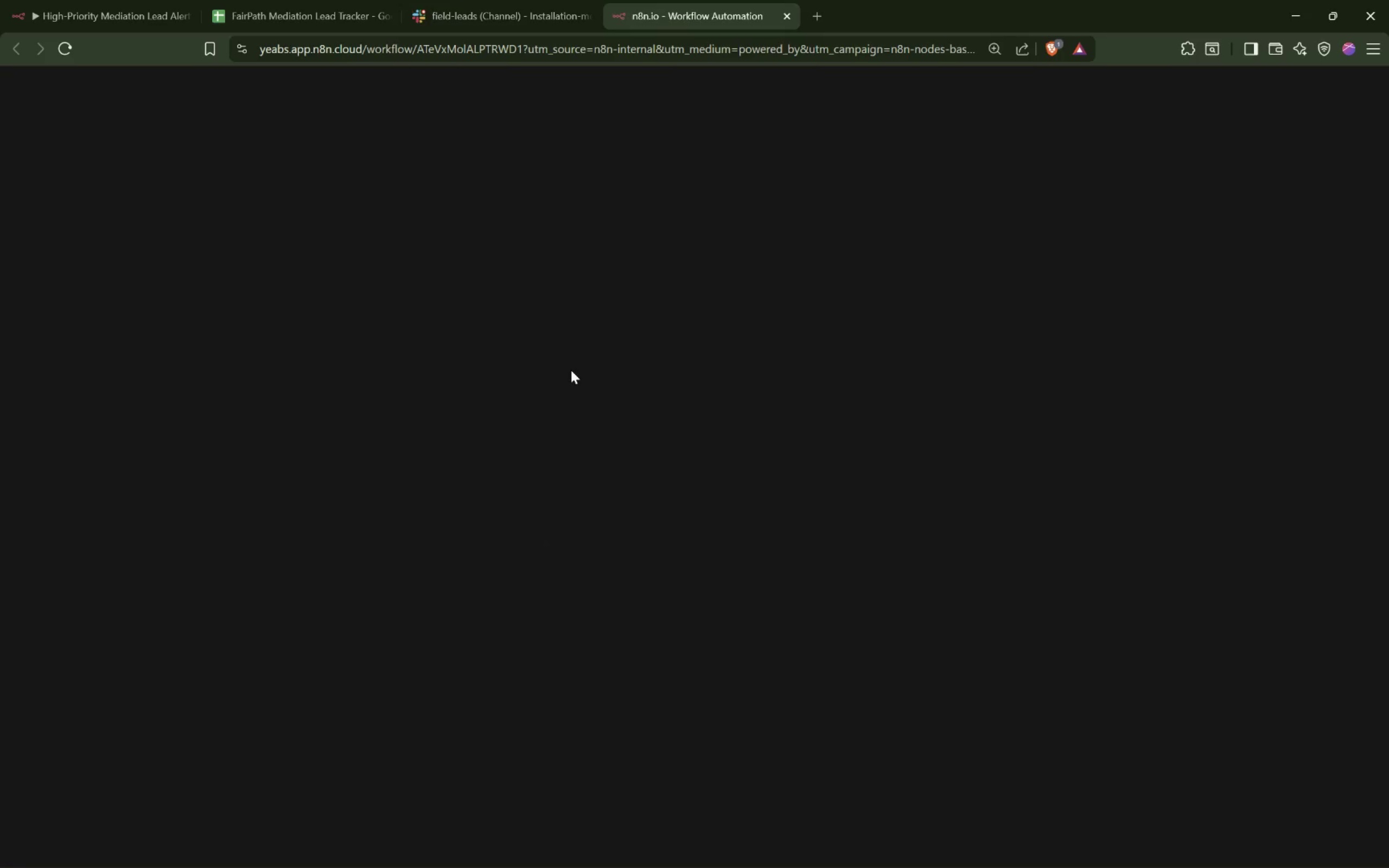 
left_click_drag(start_coordinate=[1004, 407], to_coordinate=[1033, 138])
 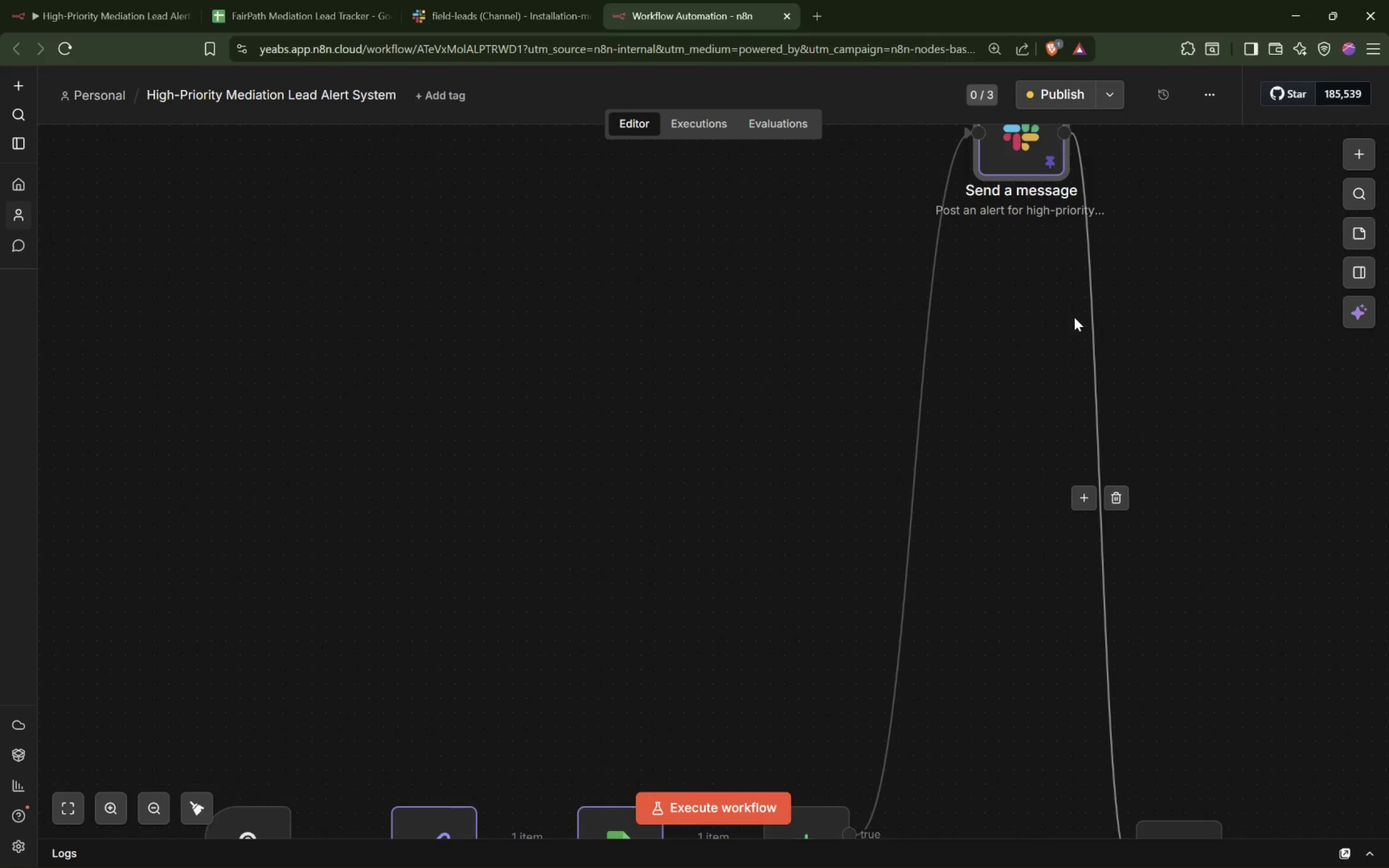 
key(Control+Z)
 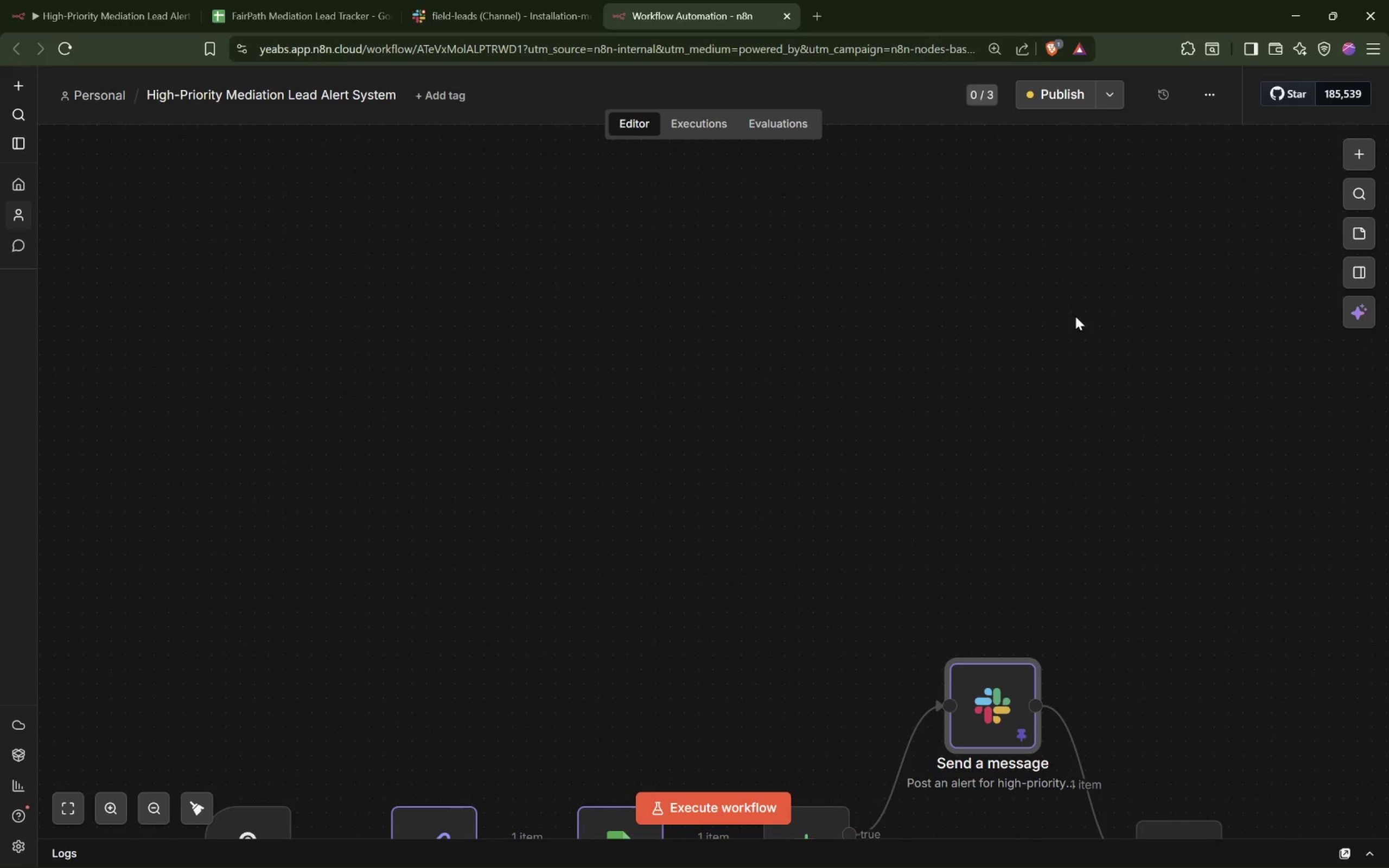 
left_click([1143, 252])
 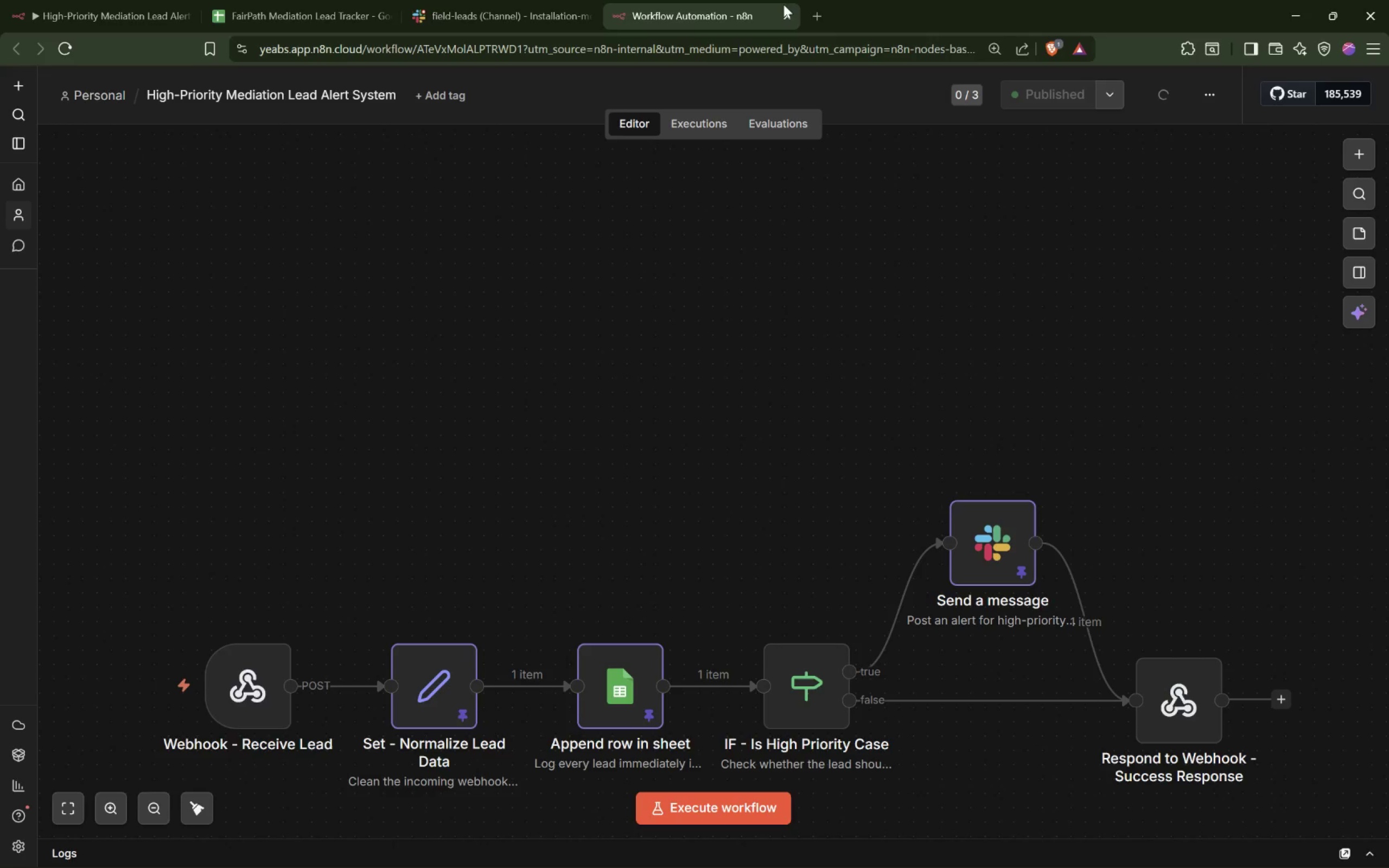 
scroll: coordinate [1075, 316], scroll_direction: down, amount: 4.0
 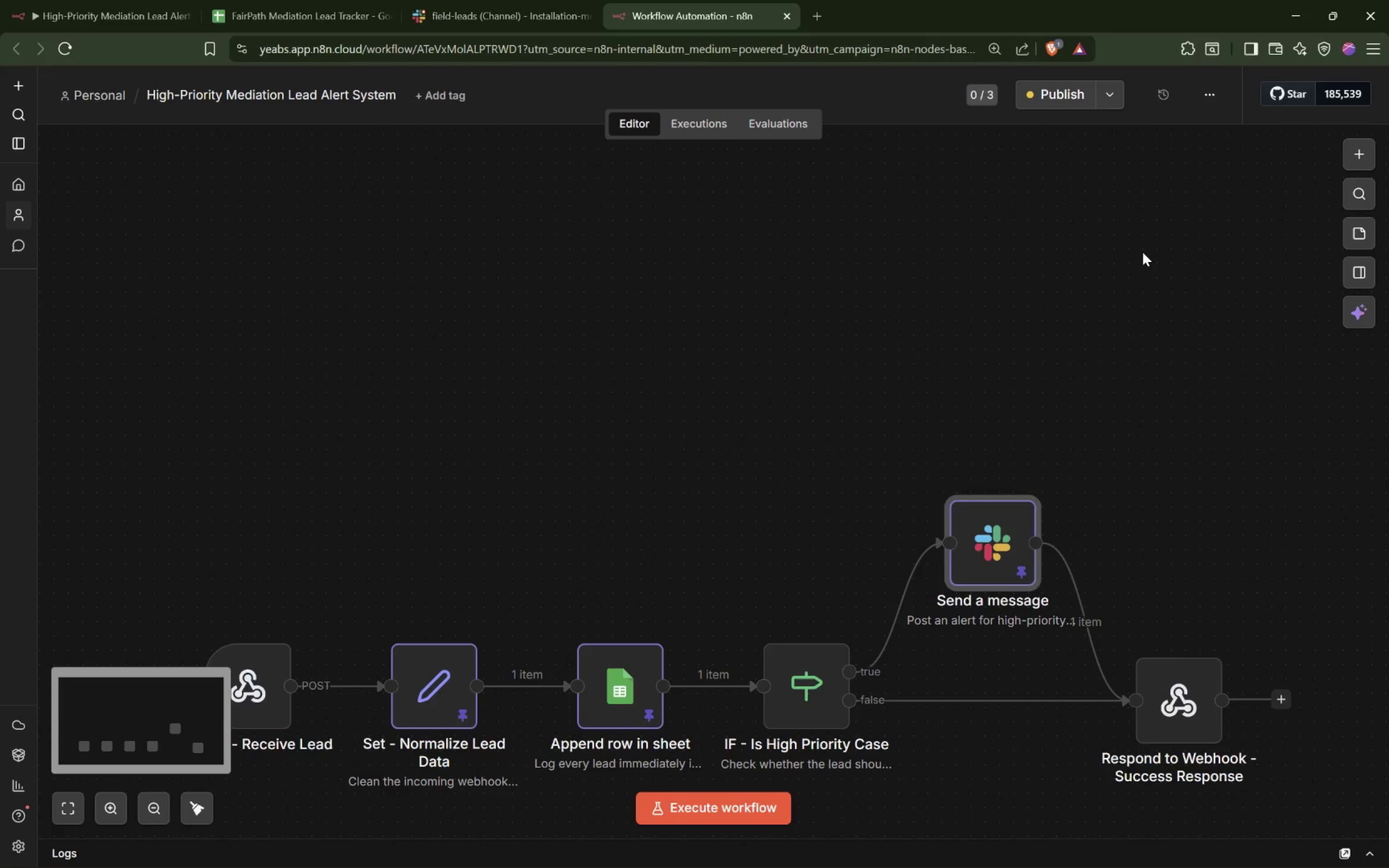 
left_click([786, 16])
 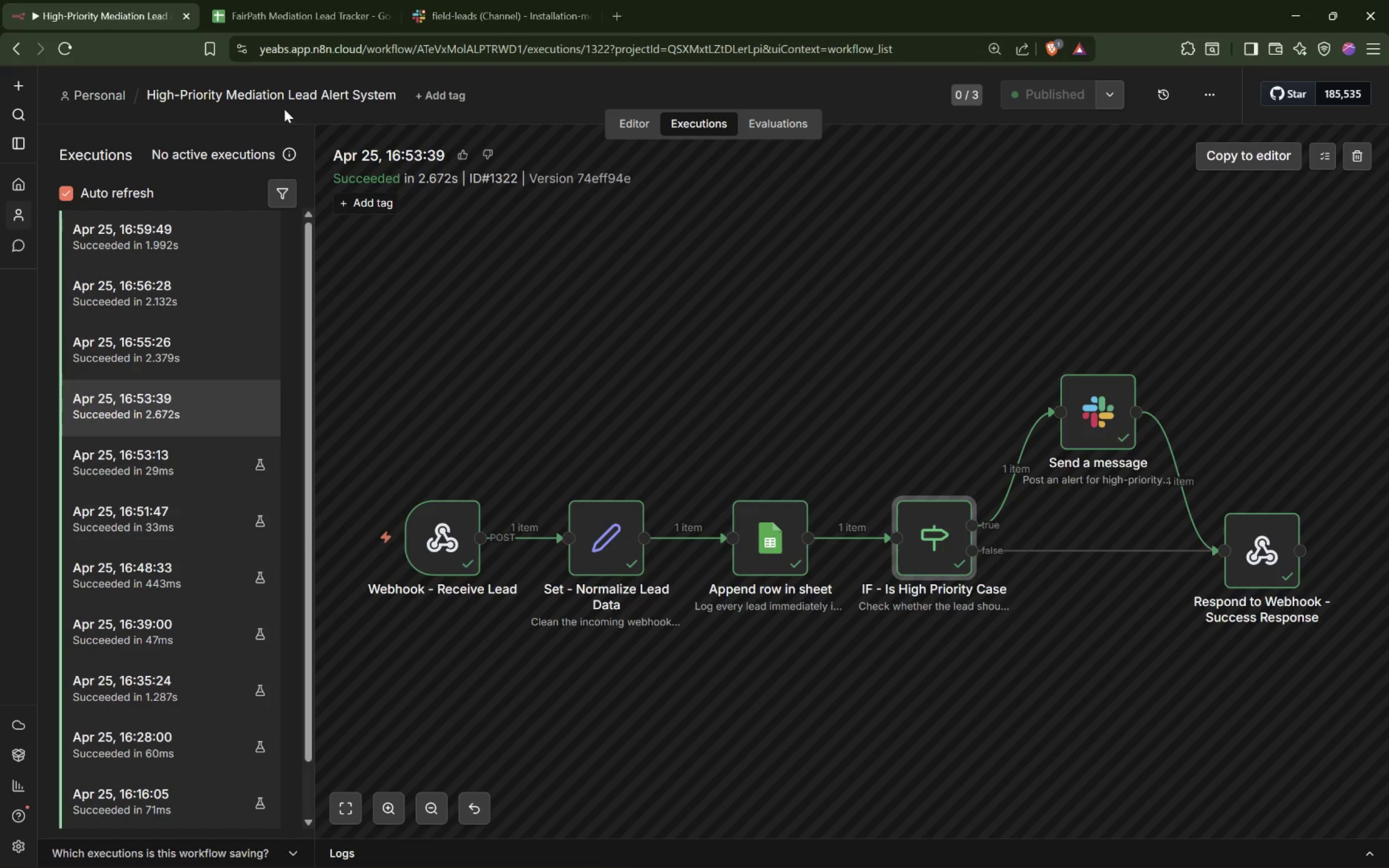 
left_click_drag(start_coordinate=[1041, 259], to_coordinate=[1043, 259])
 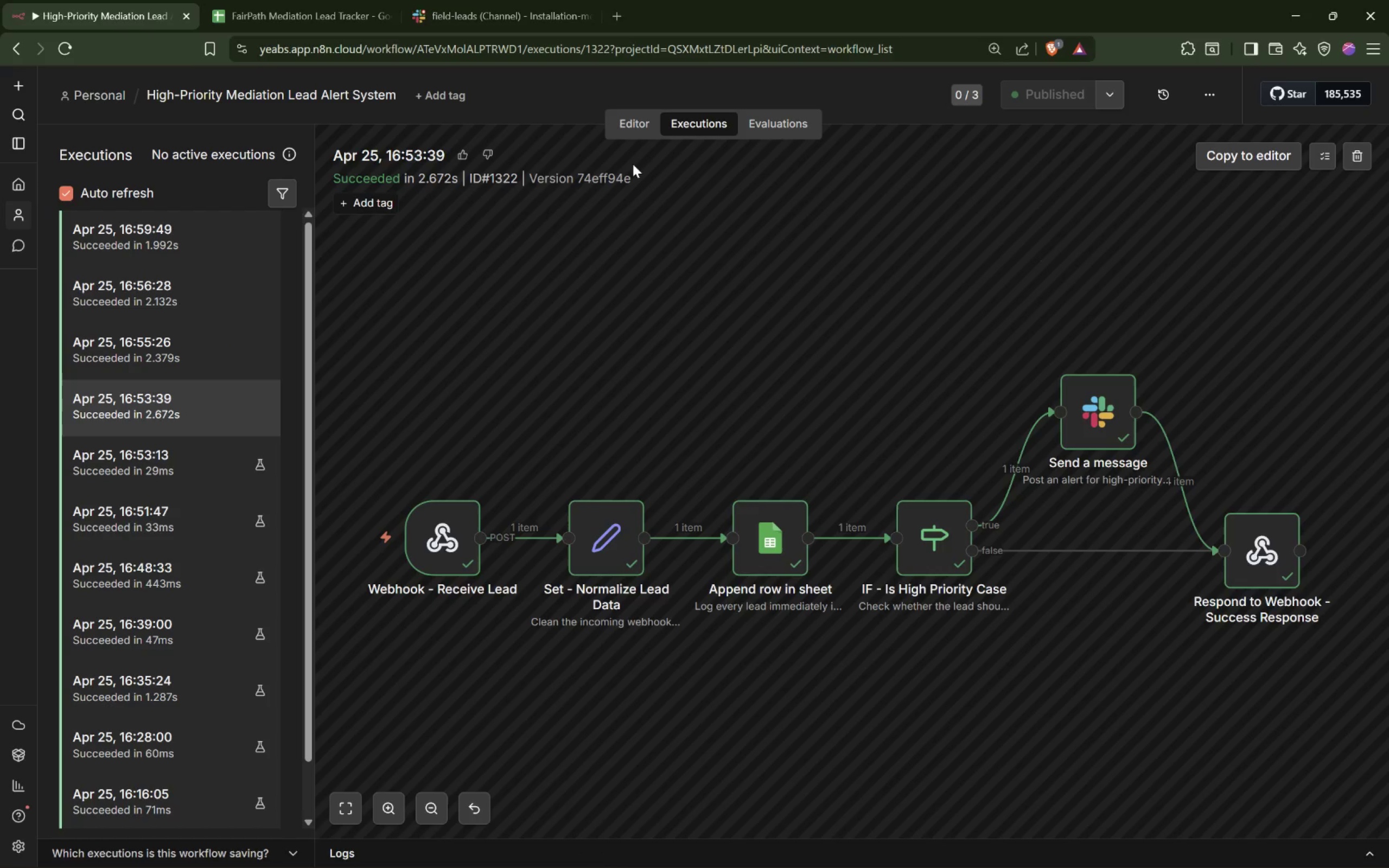 
left_click([635, 125])
 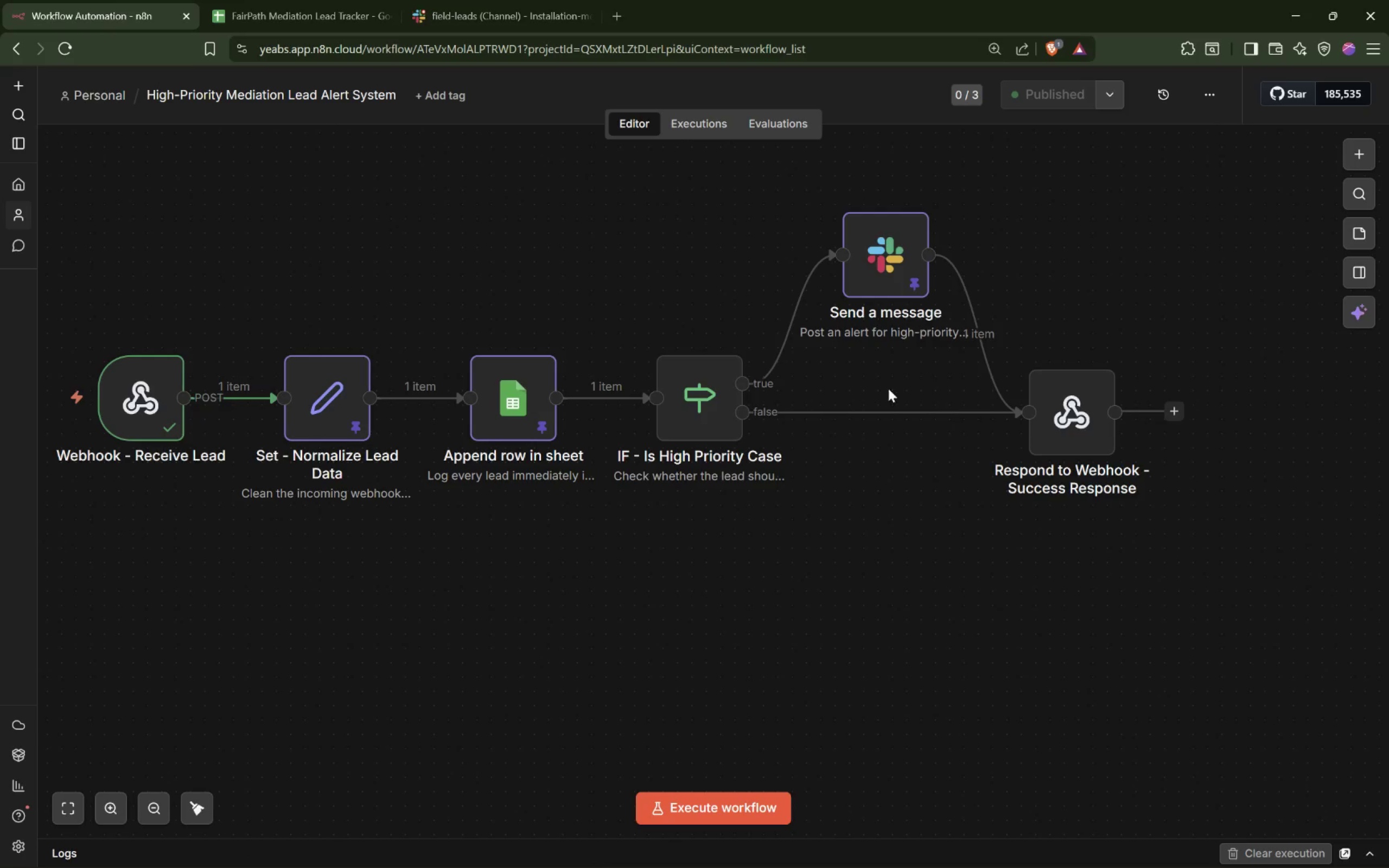 
left_click_drag(start_coordinate=[917, 493], to_coordinate=[919, 488])
 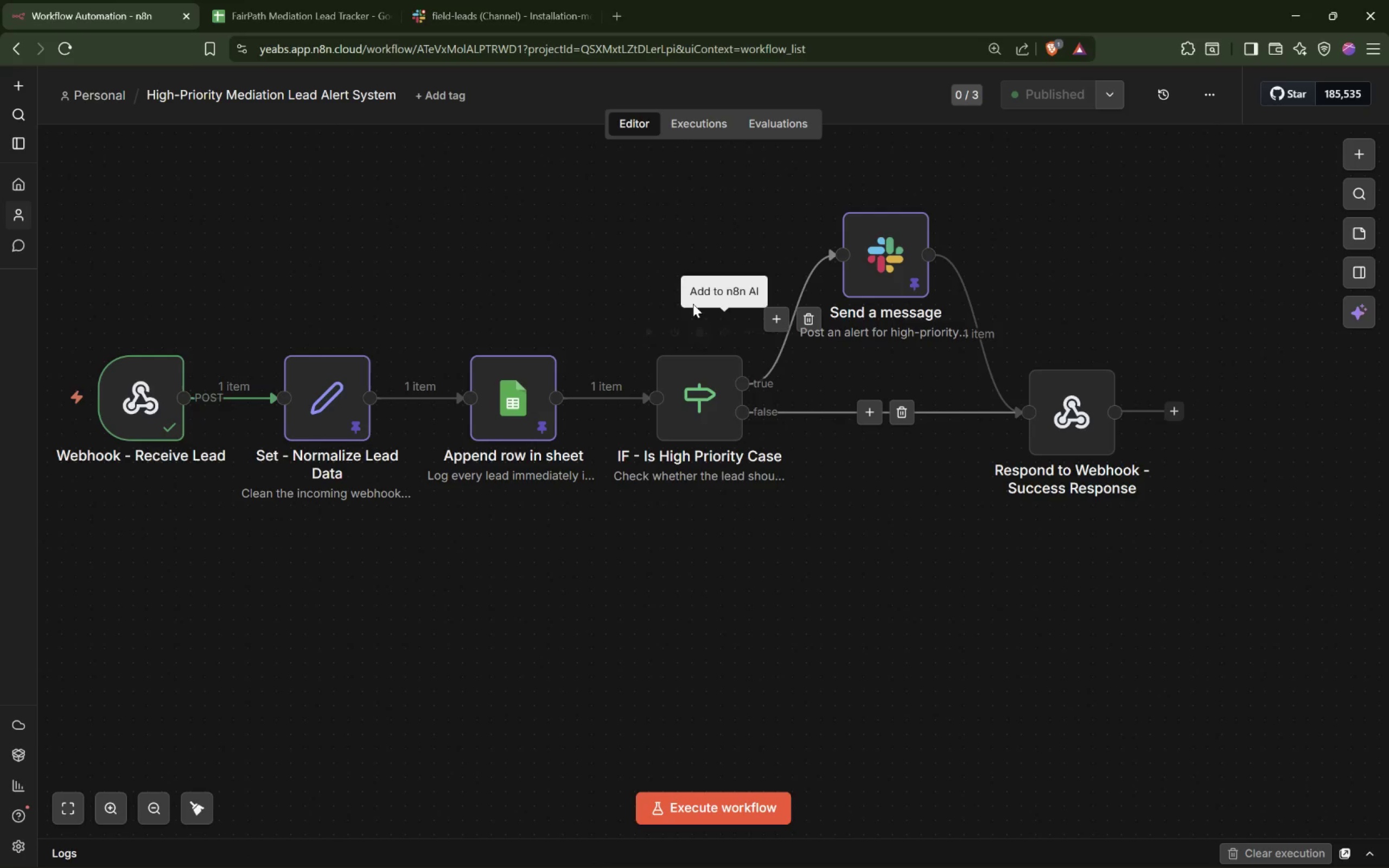 
left_click([697, 134])
 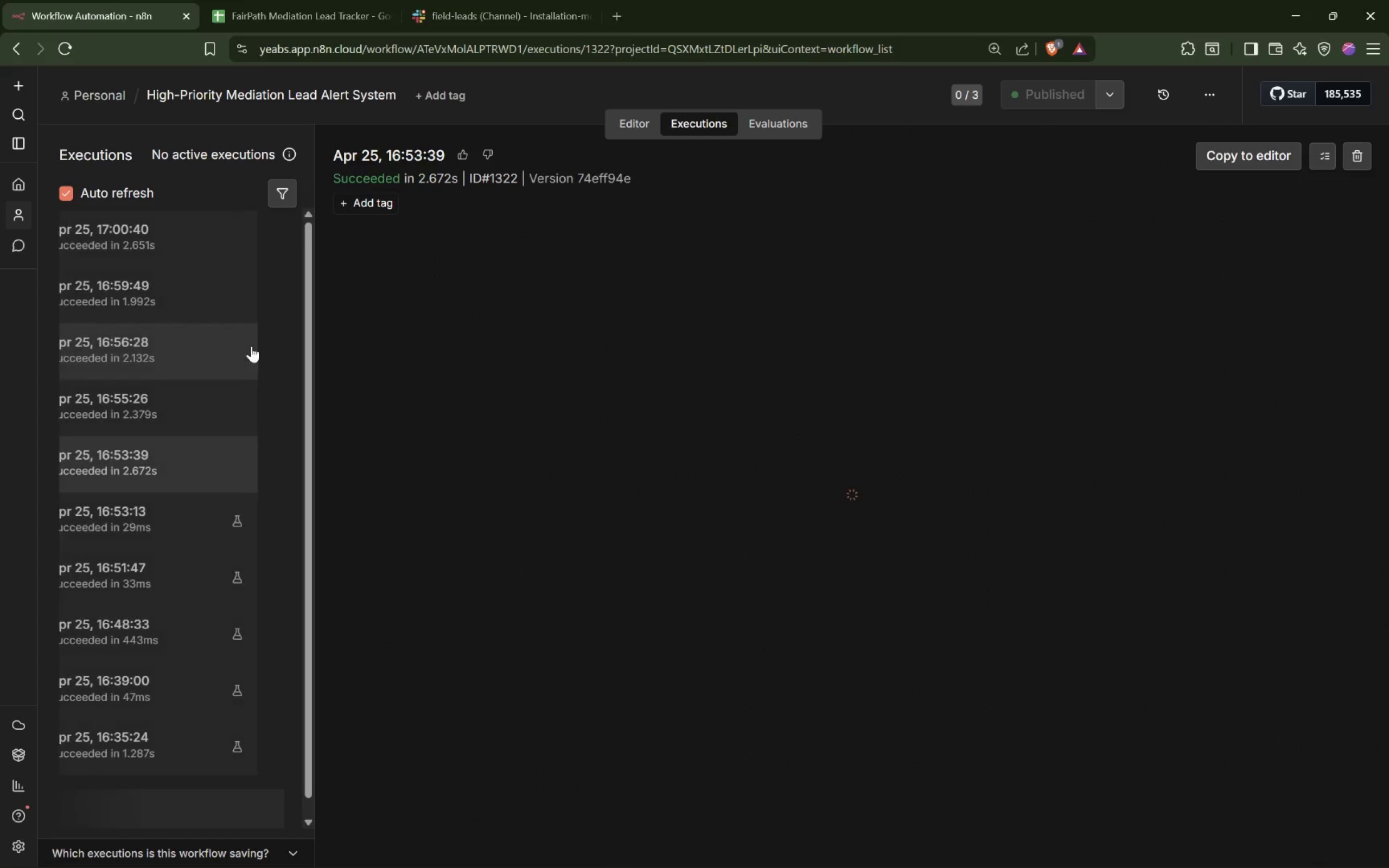 
left_click([237, 231])
 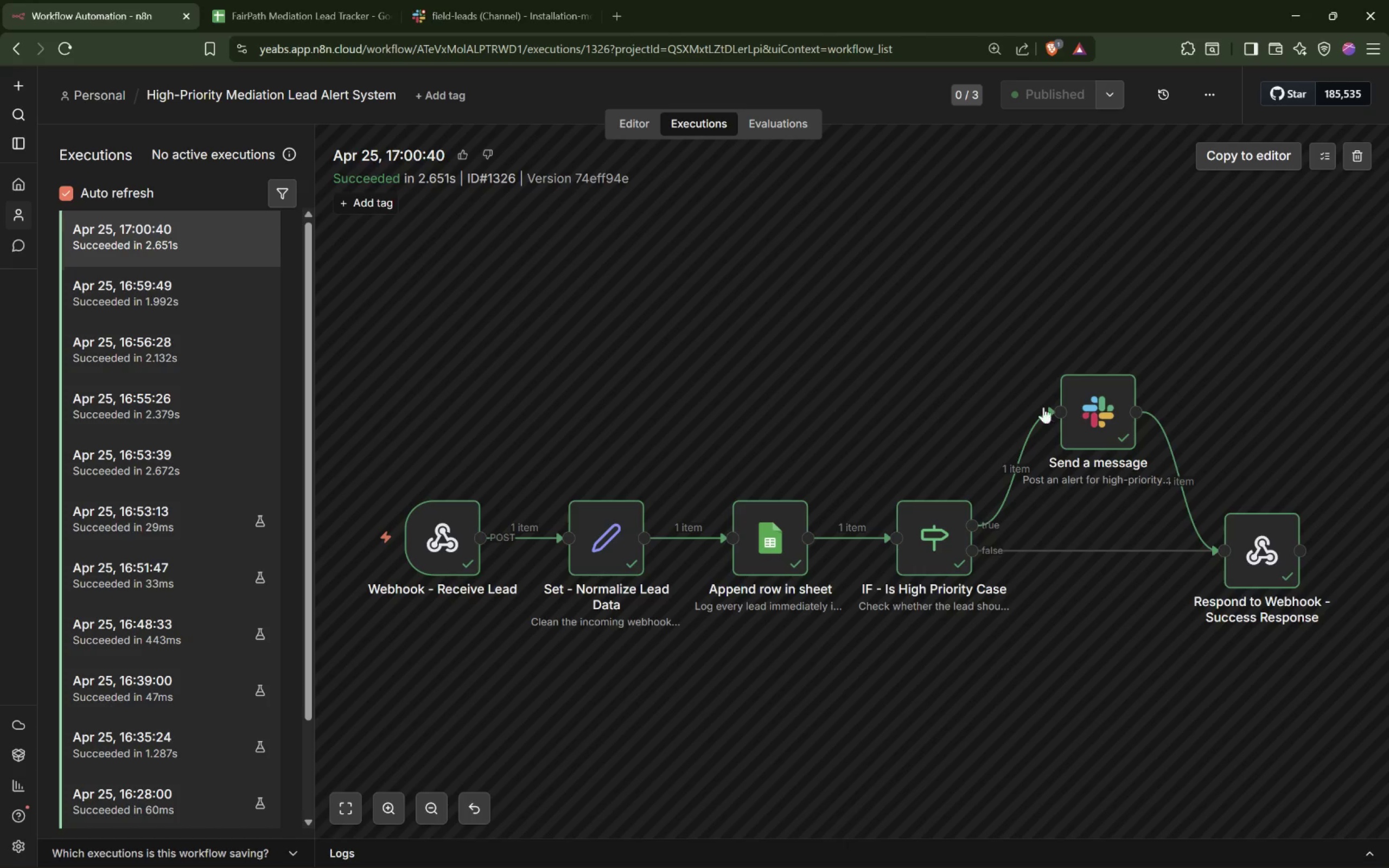 
scroll: coordinate [192, 350], scroll_direction: up, amount: 2.0
 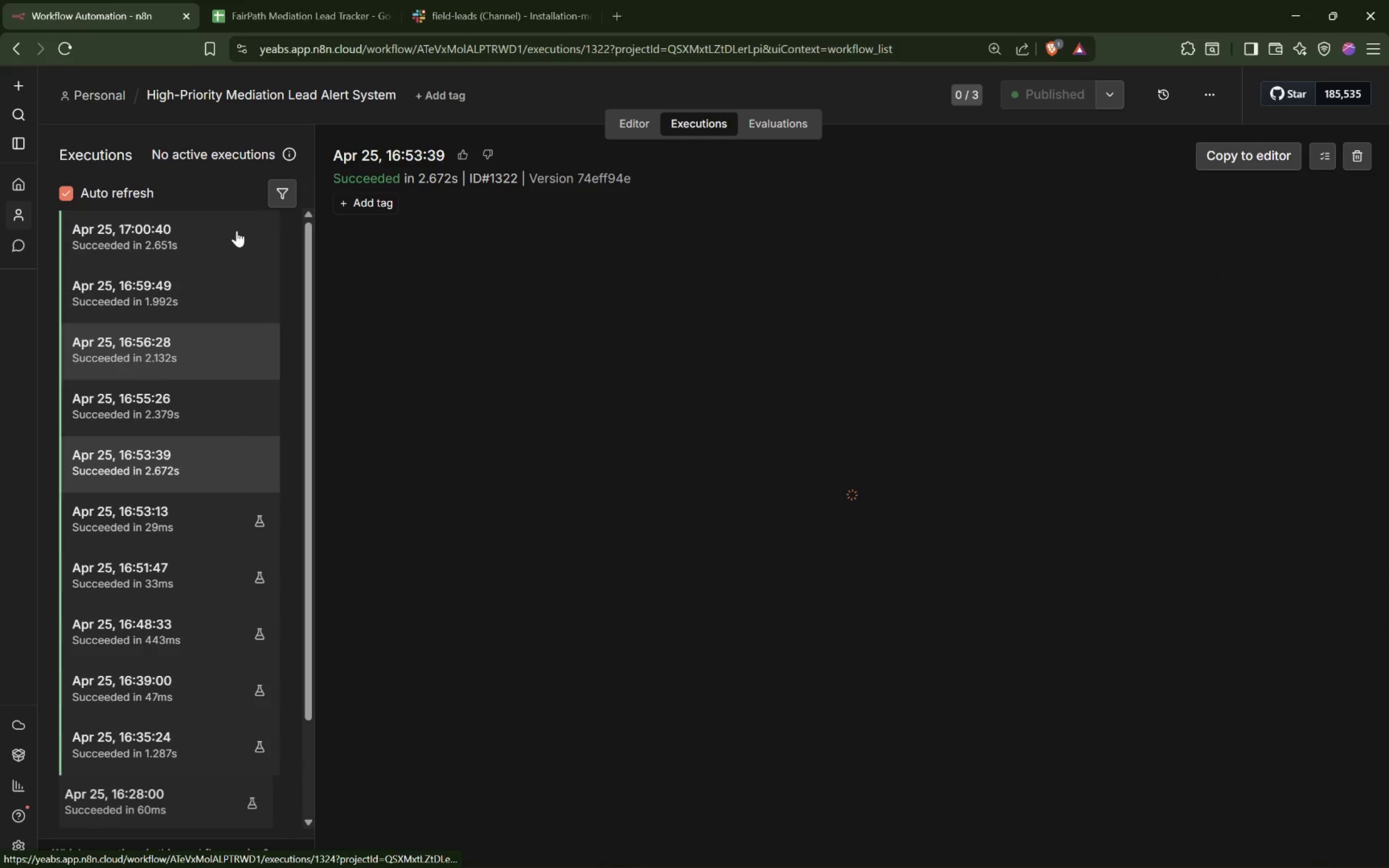 
wait(8.54)
 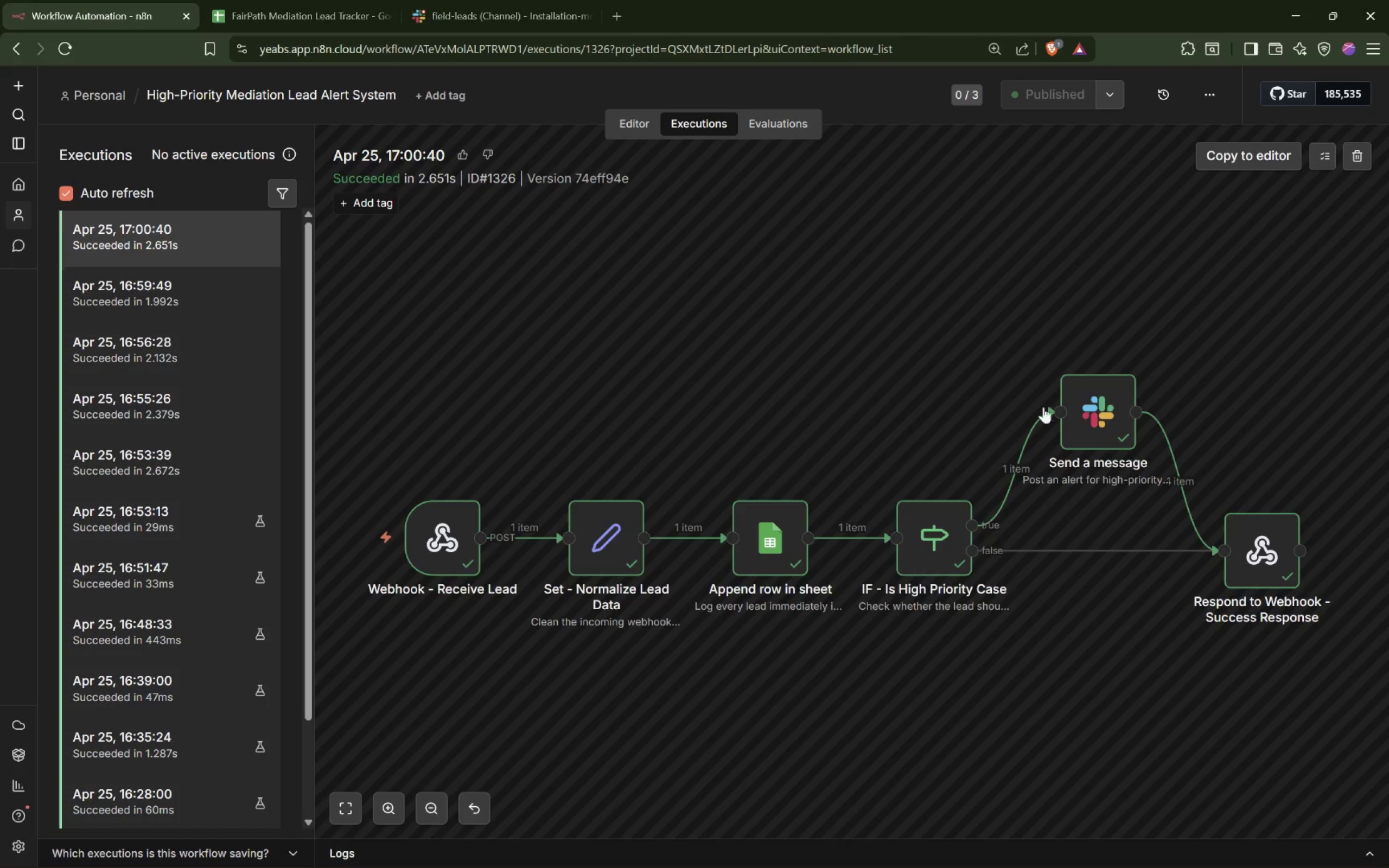 
double_click([1261, 547])
 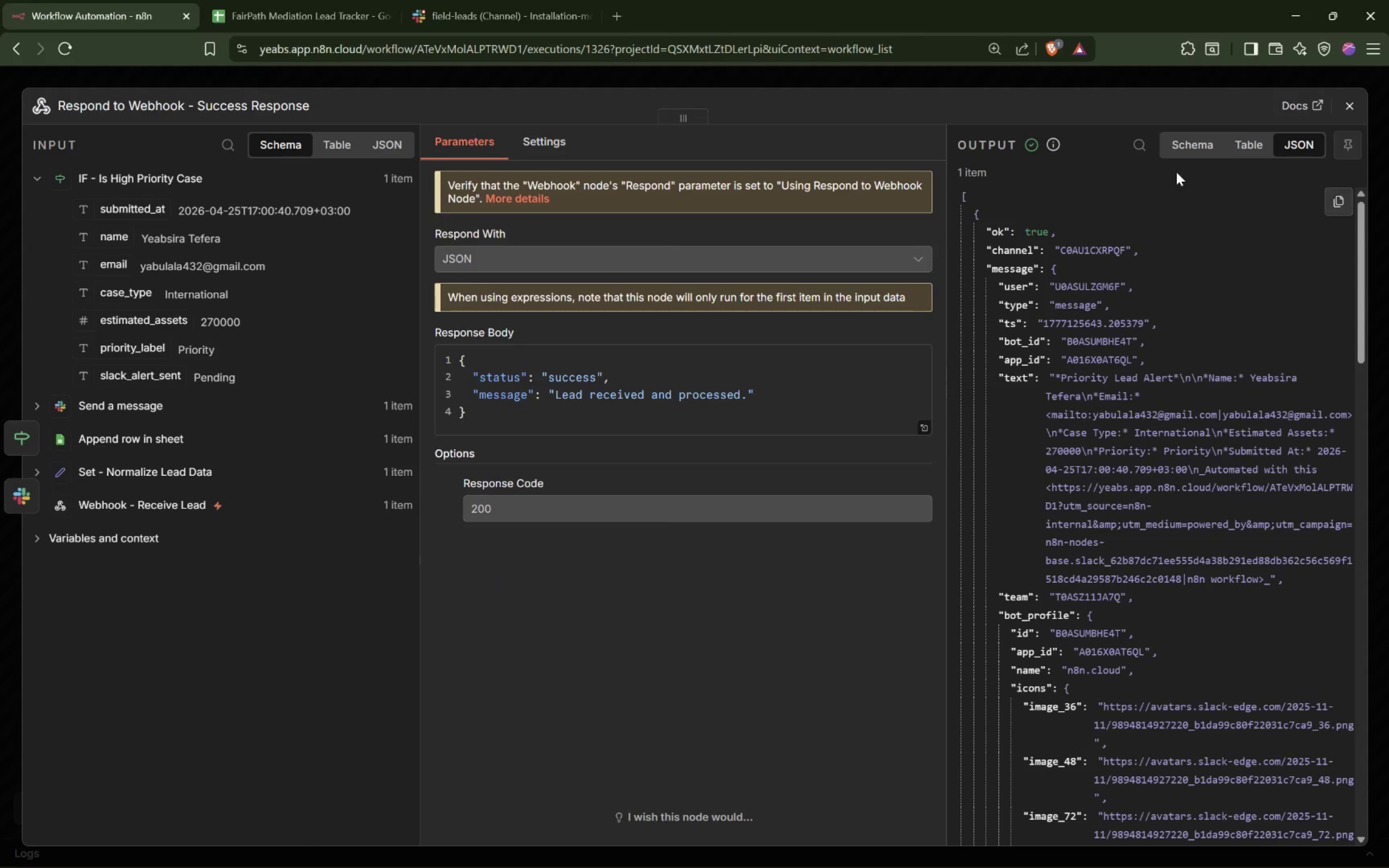 
left_click([1359, 105])
 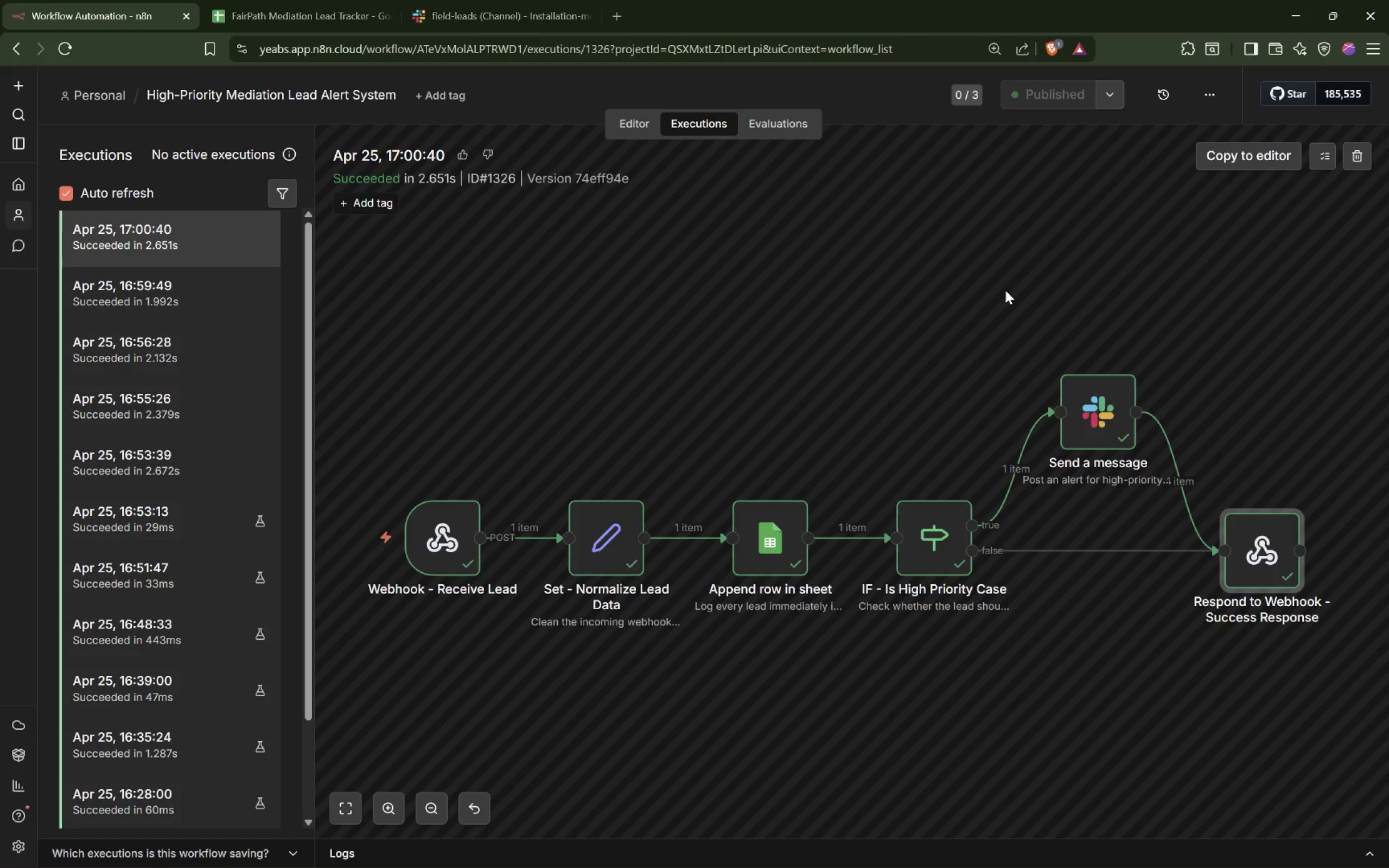 
key(Meta+MetaLeft)
 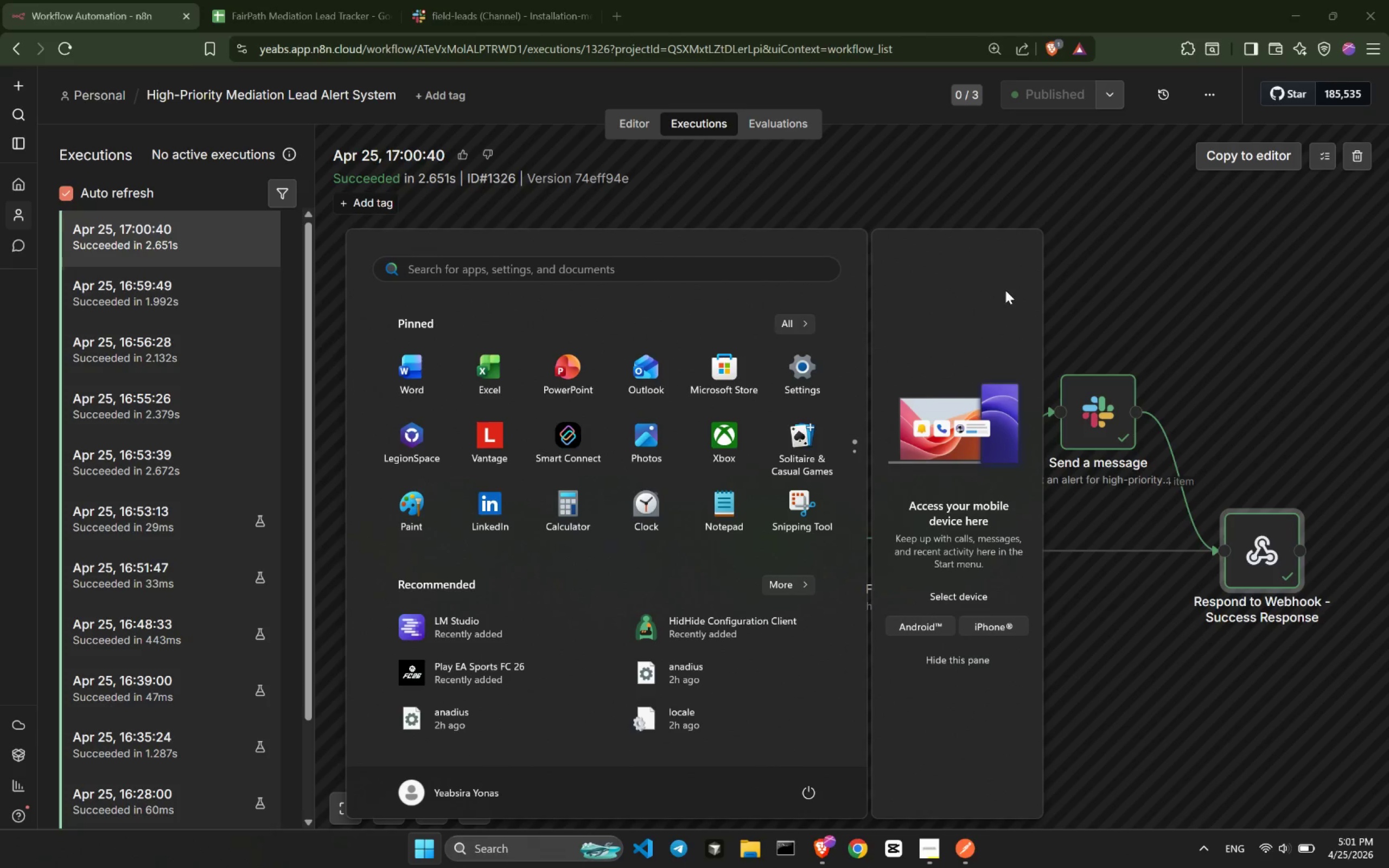 
key(E)
 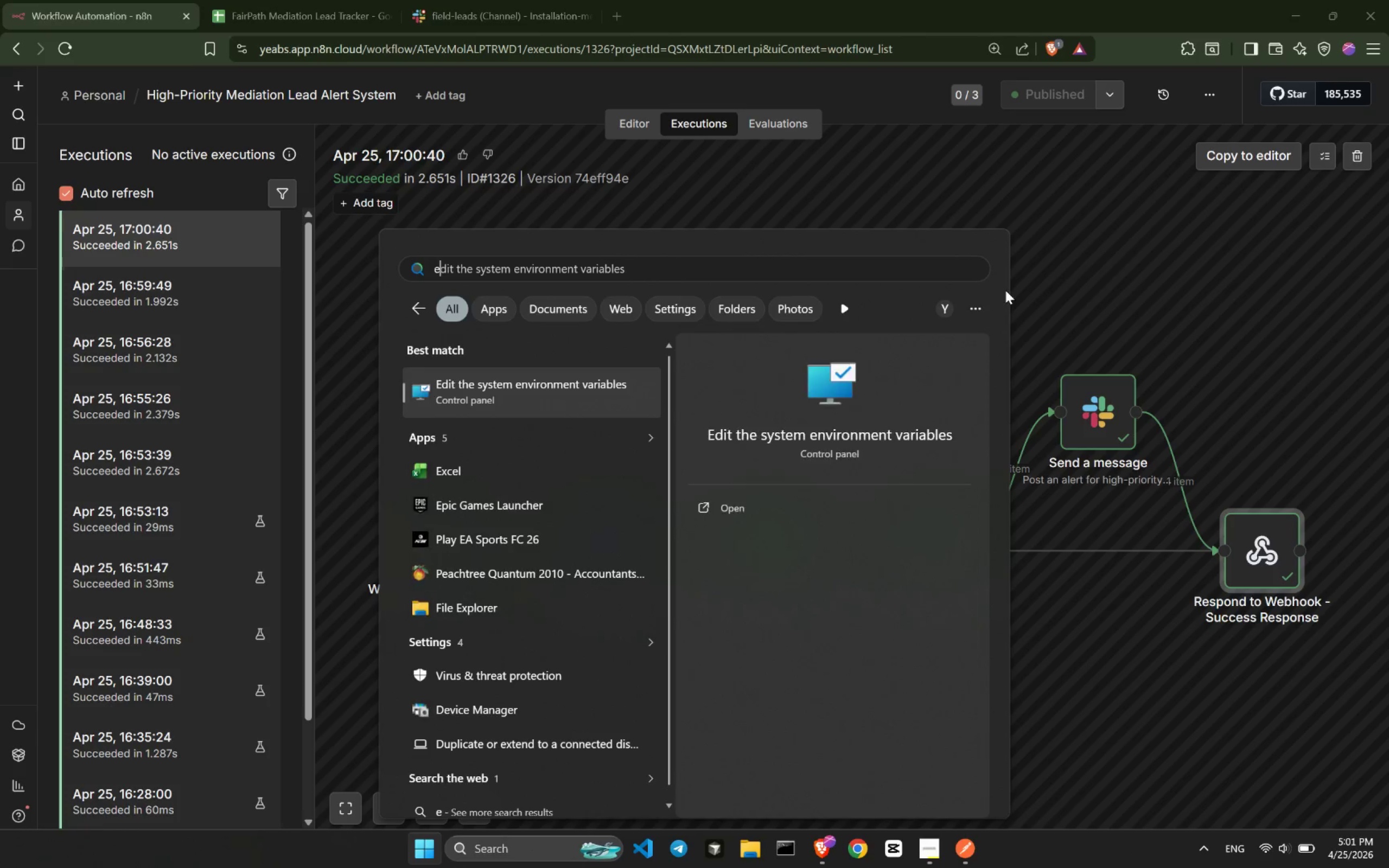 
key(Backspace)
 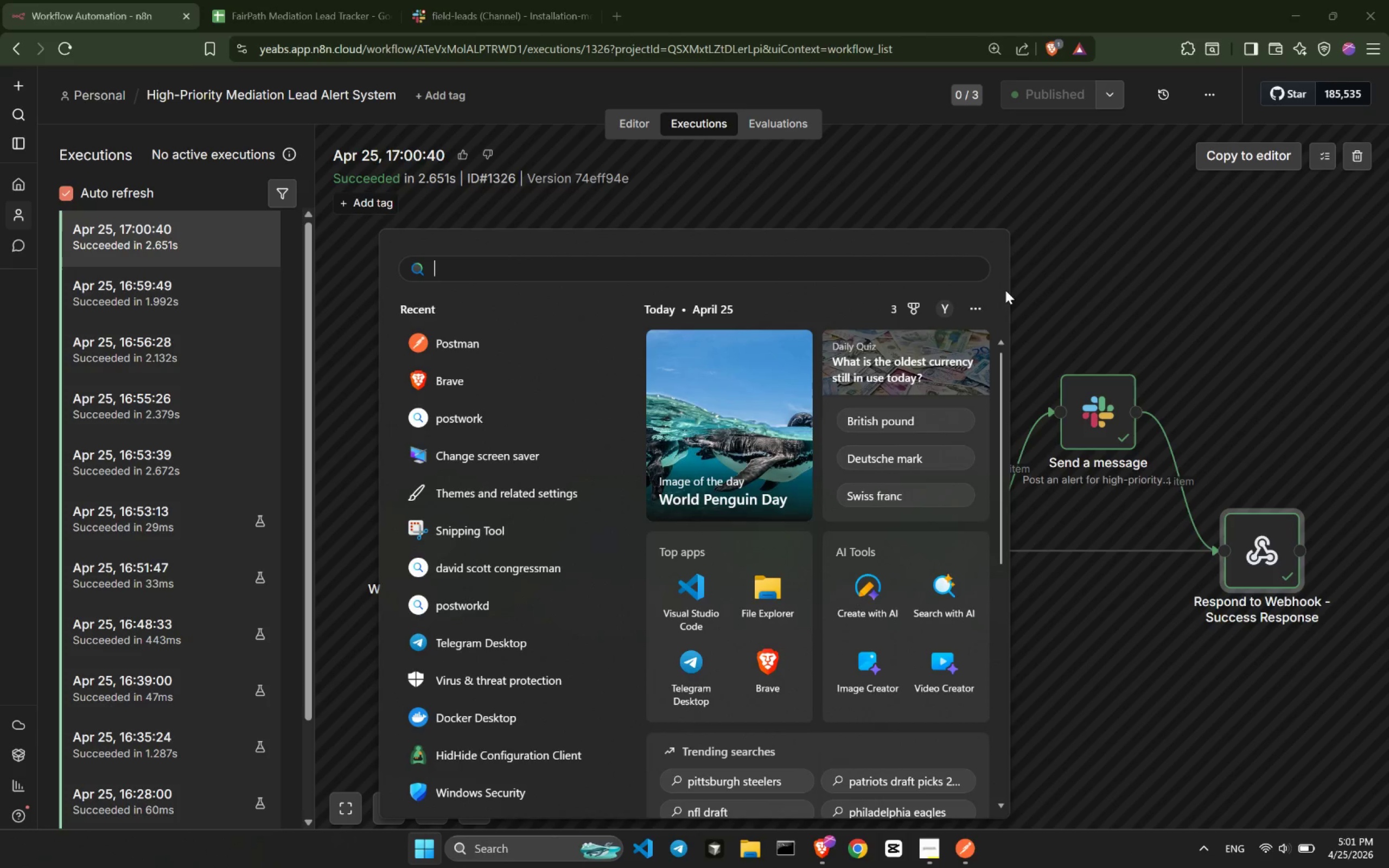 
key(PrintScreen)
 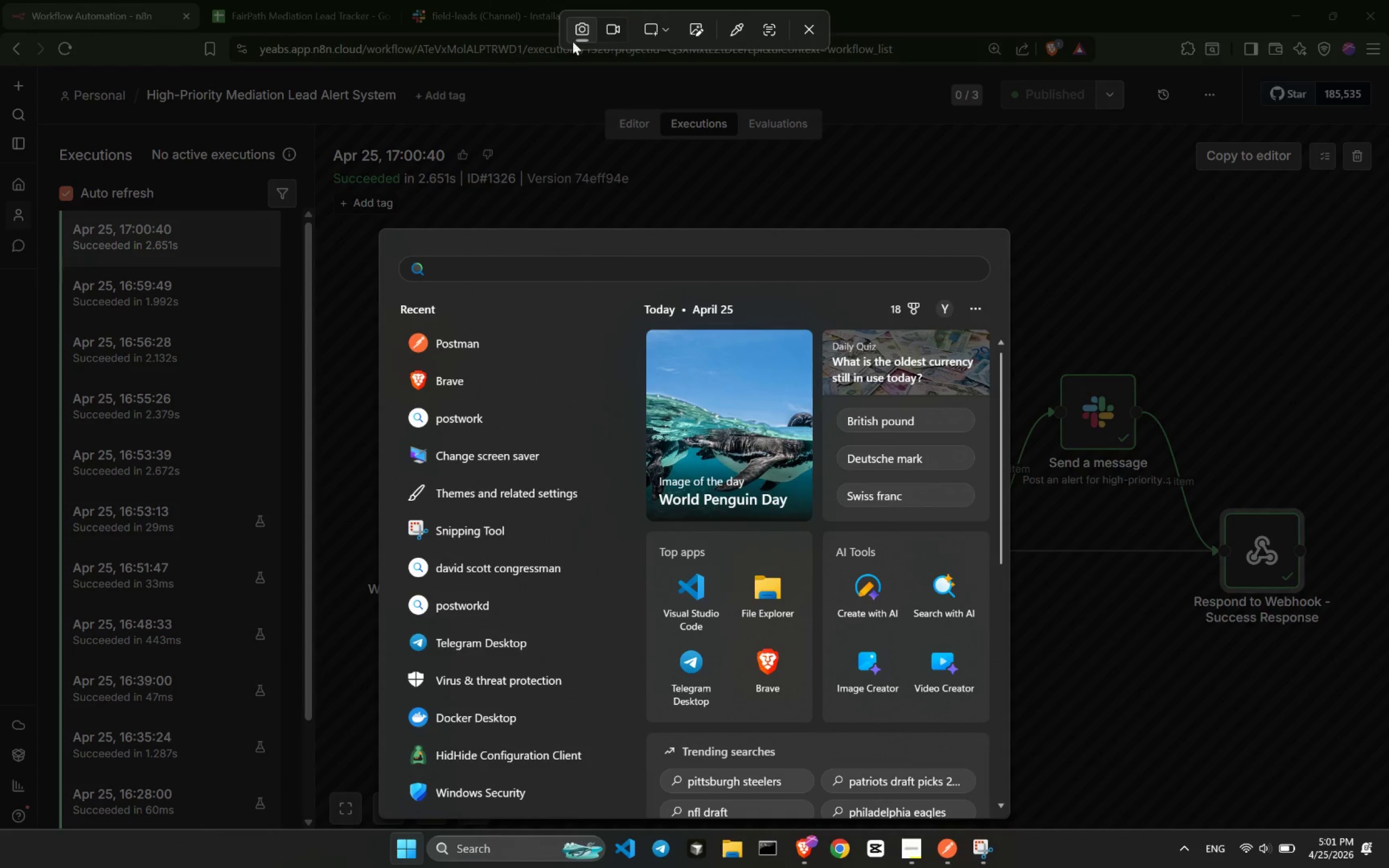 
left_click([618, 31])
 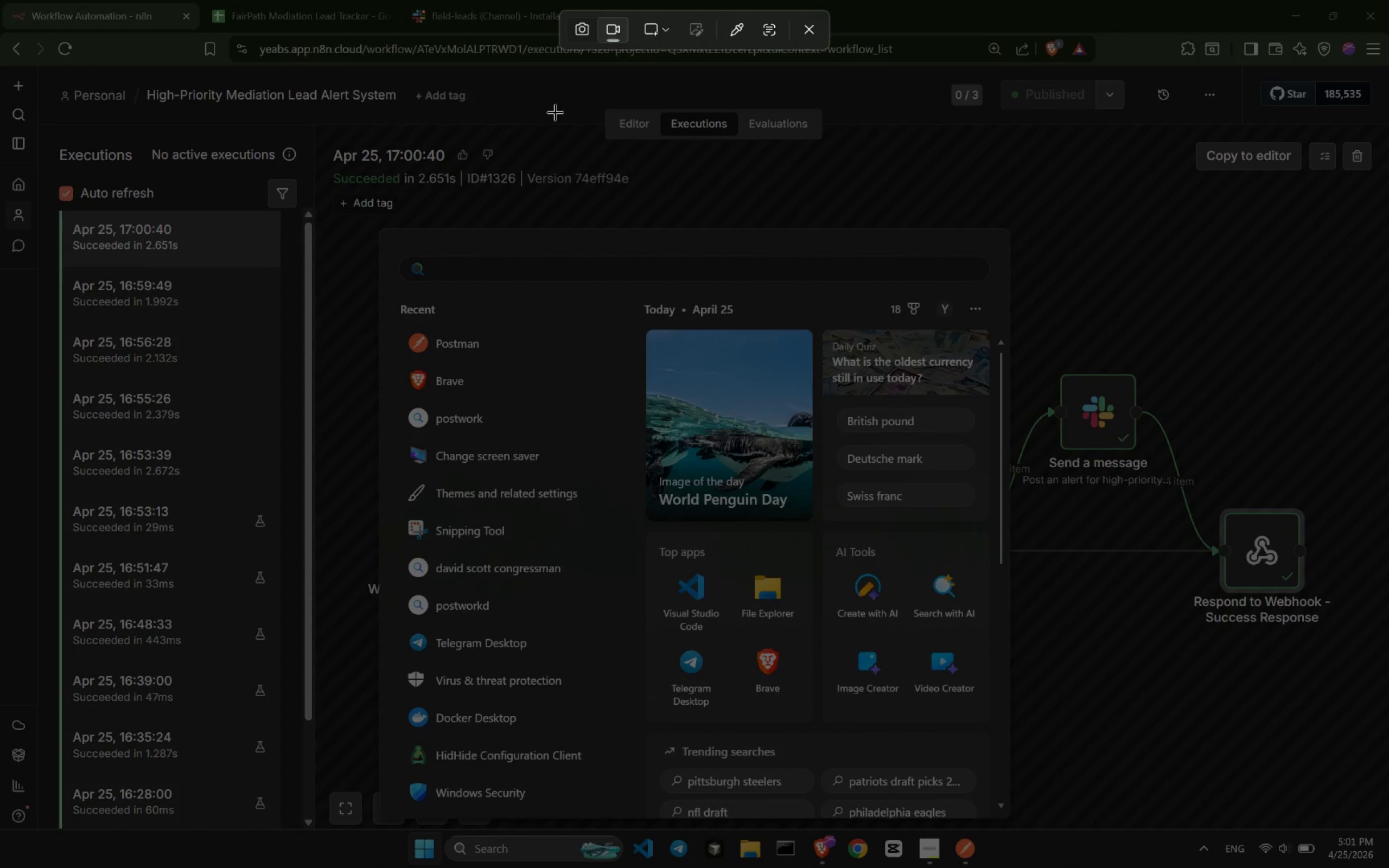 
left_click_drag(start_coordinate=[0, 0], to_coordinate=[1388, 867])
 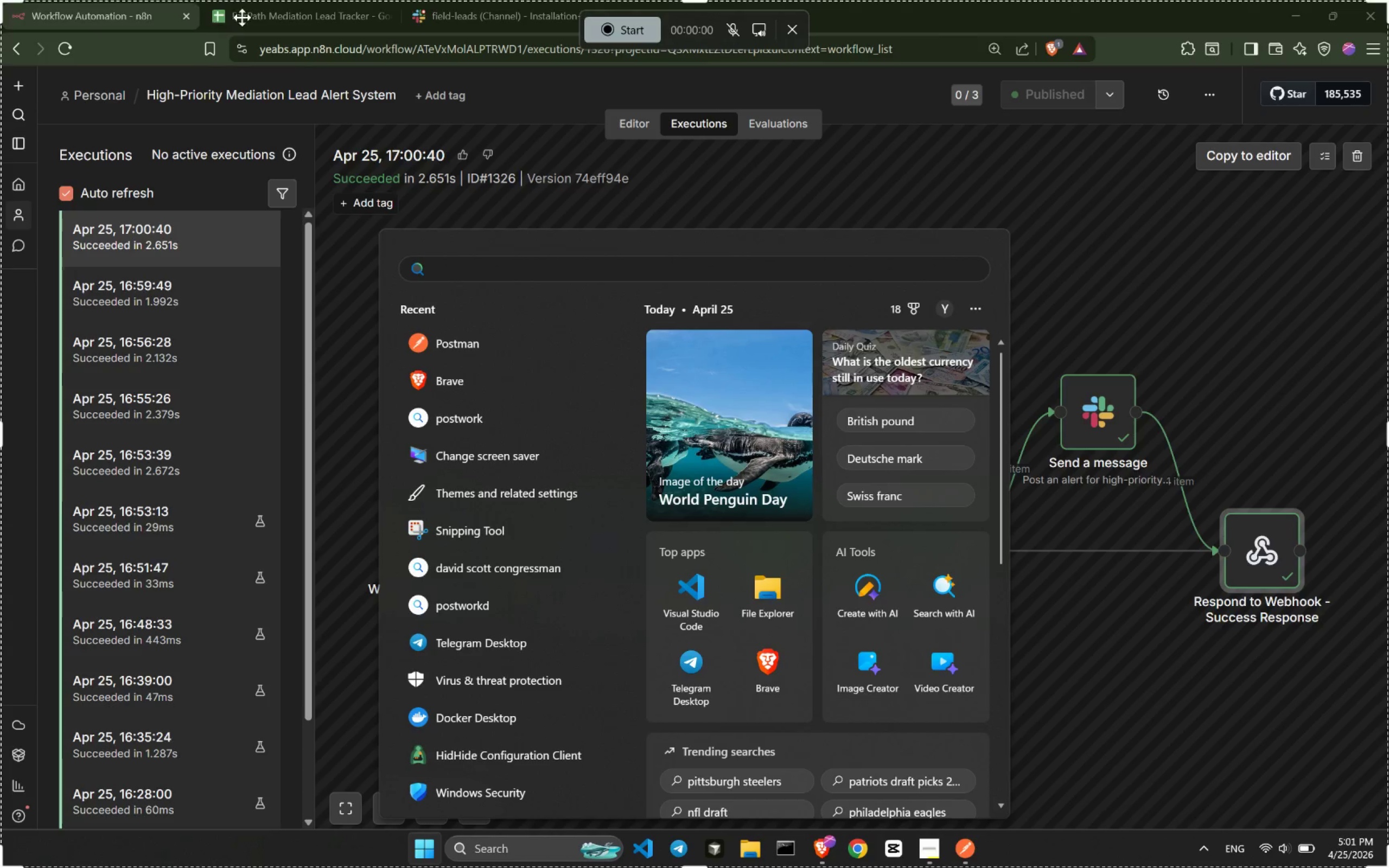 
left_click([253, 16])
 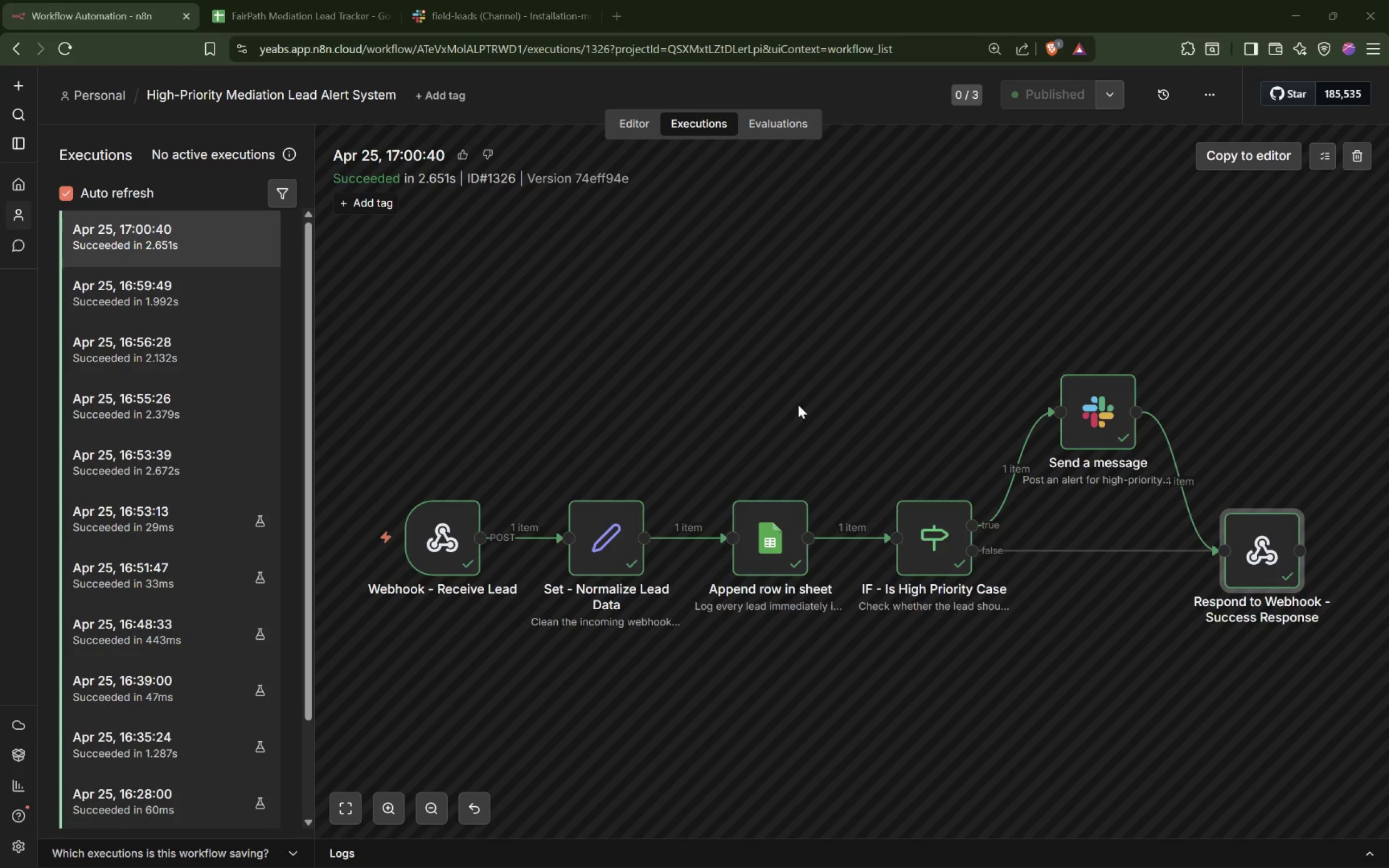 
wait(6.89)
 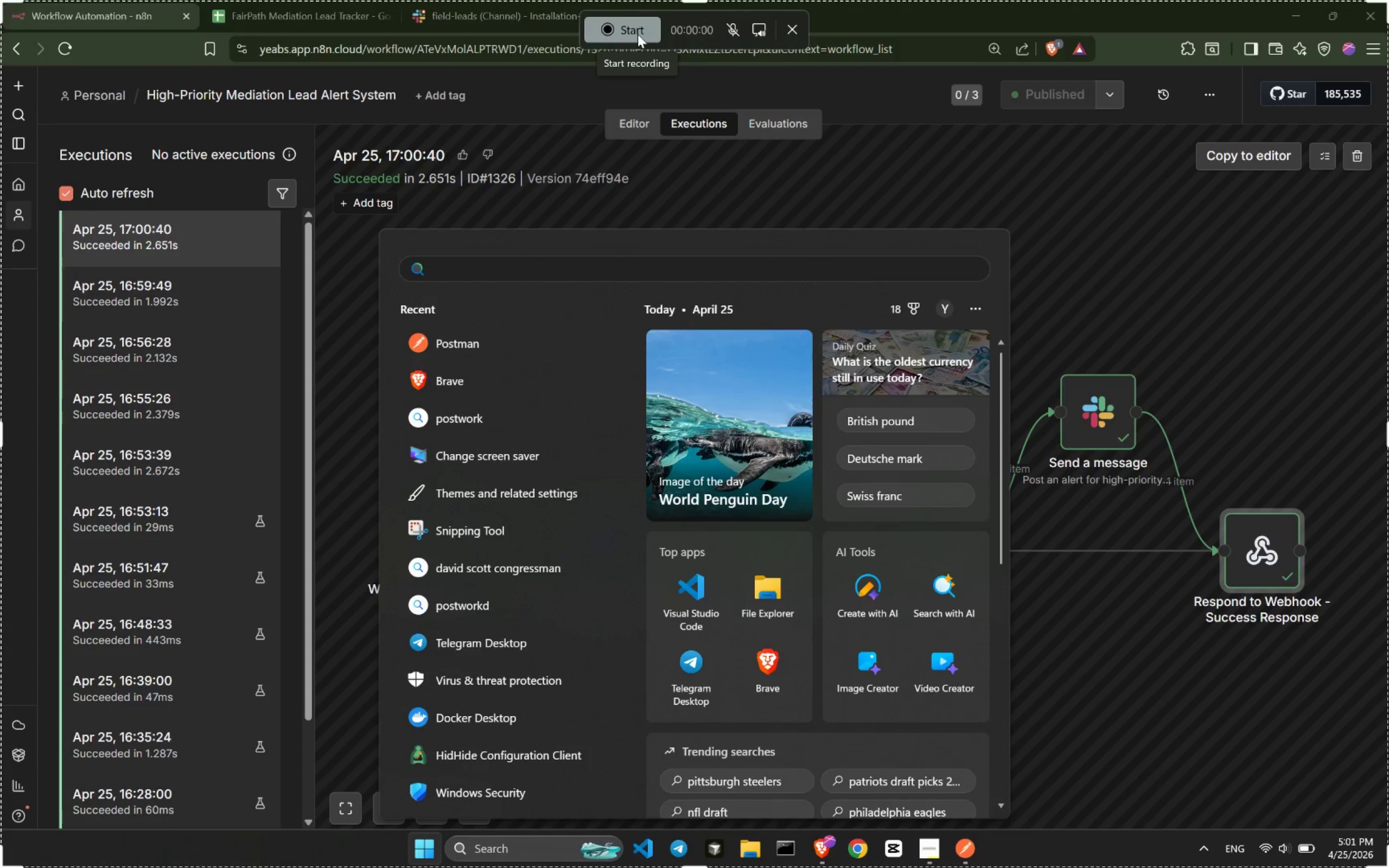 
key(Alt+Tab)
 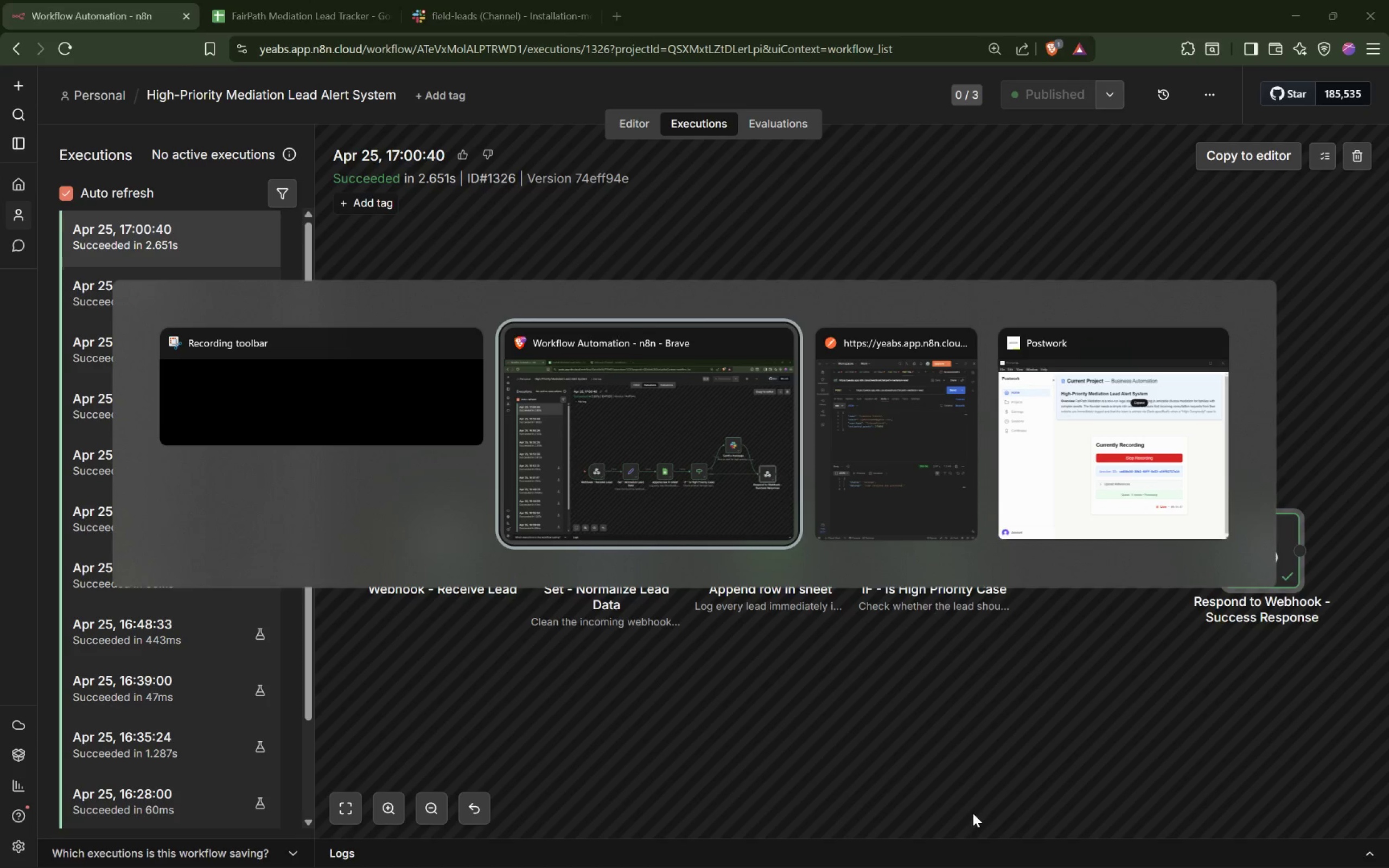 
key(Alt+Tab)
 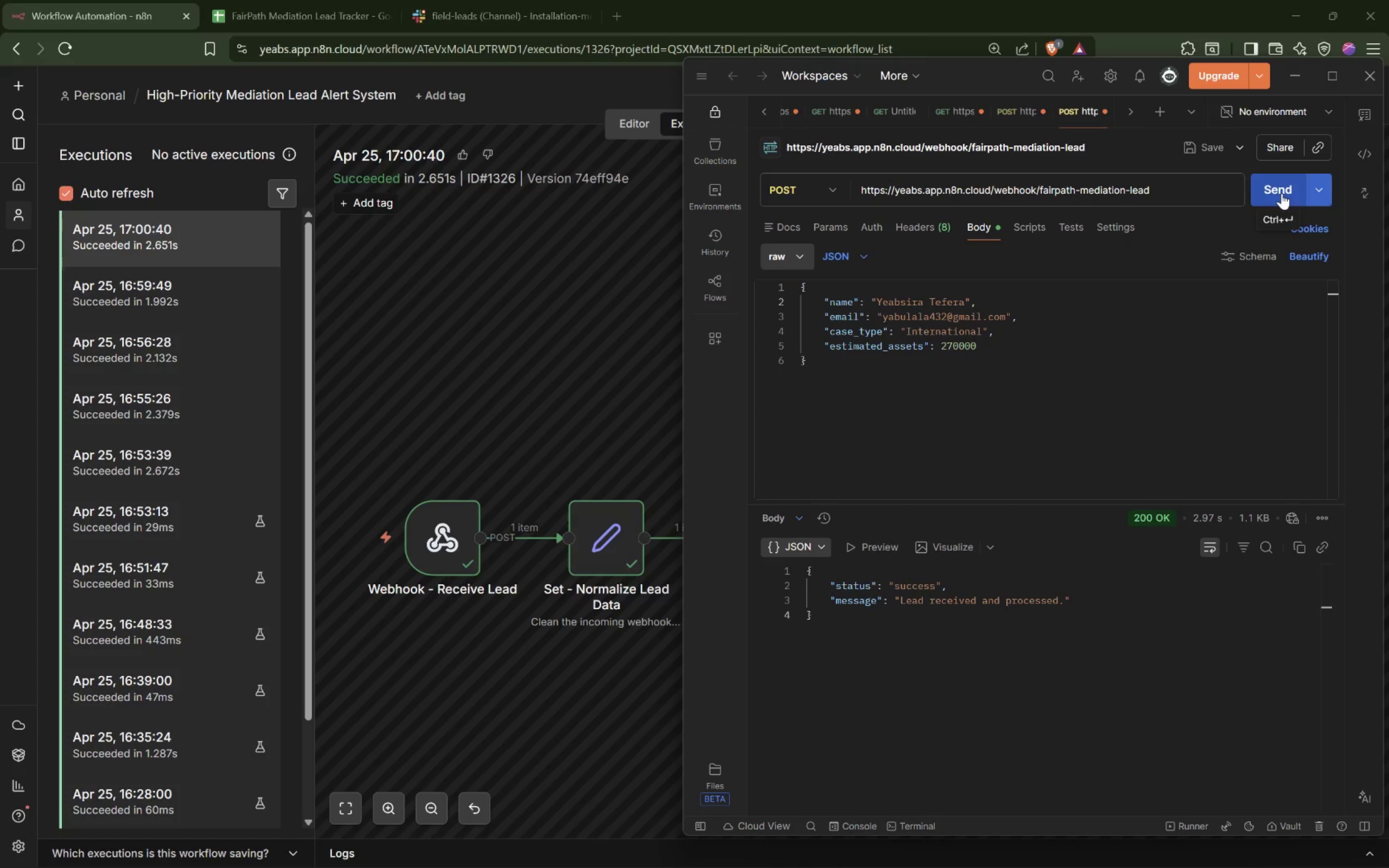 
left_click([1282, 192])
 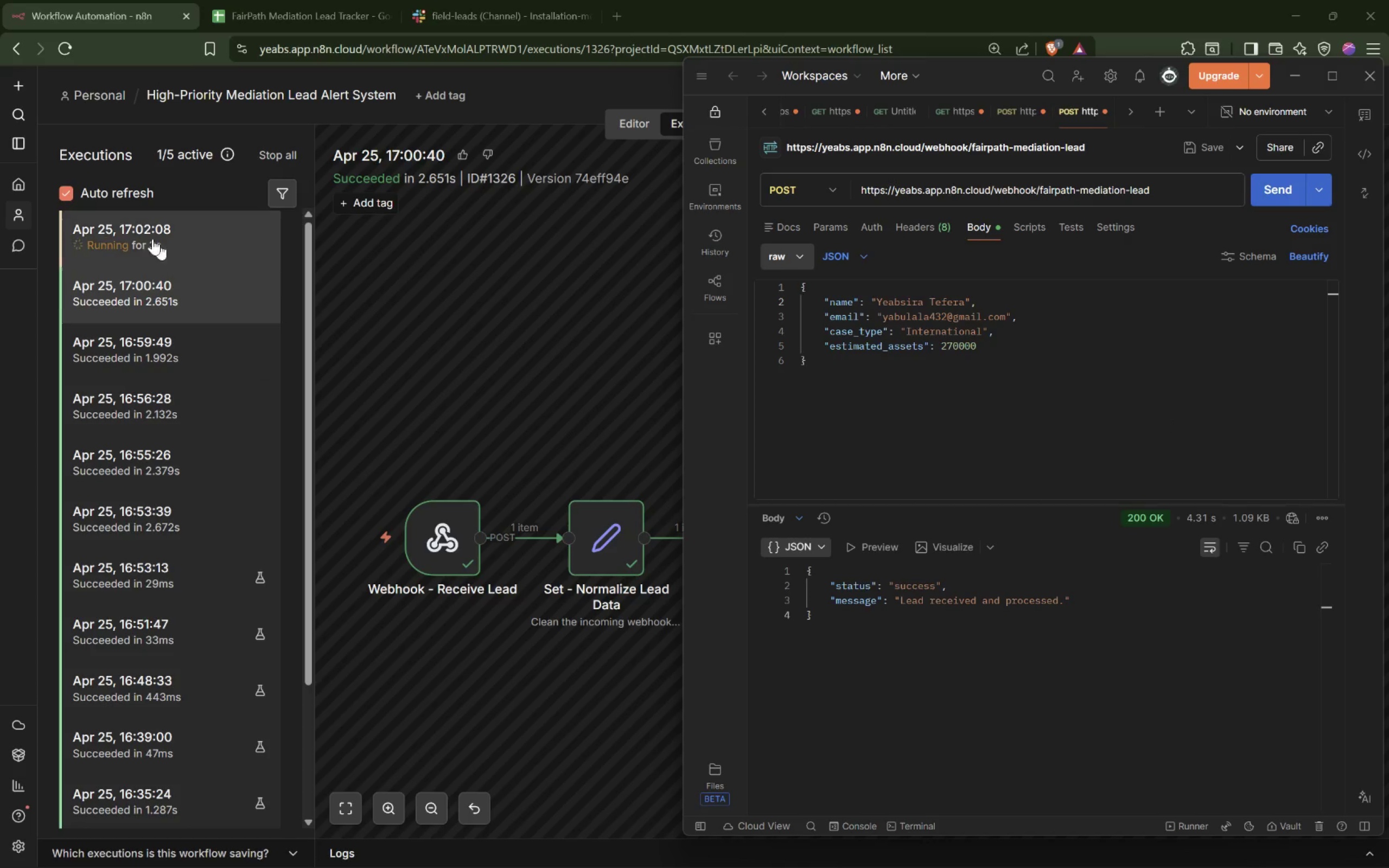 
wait(6.94)
 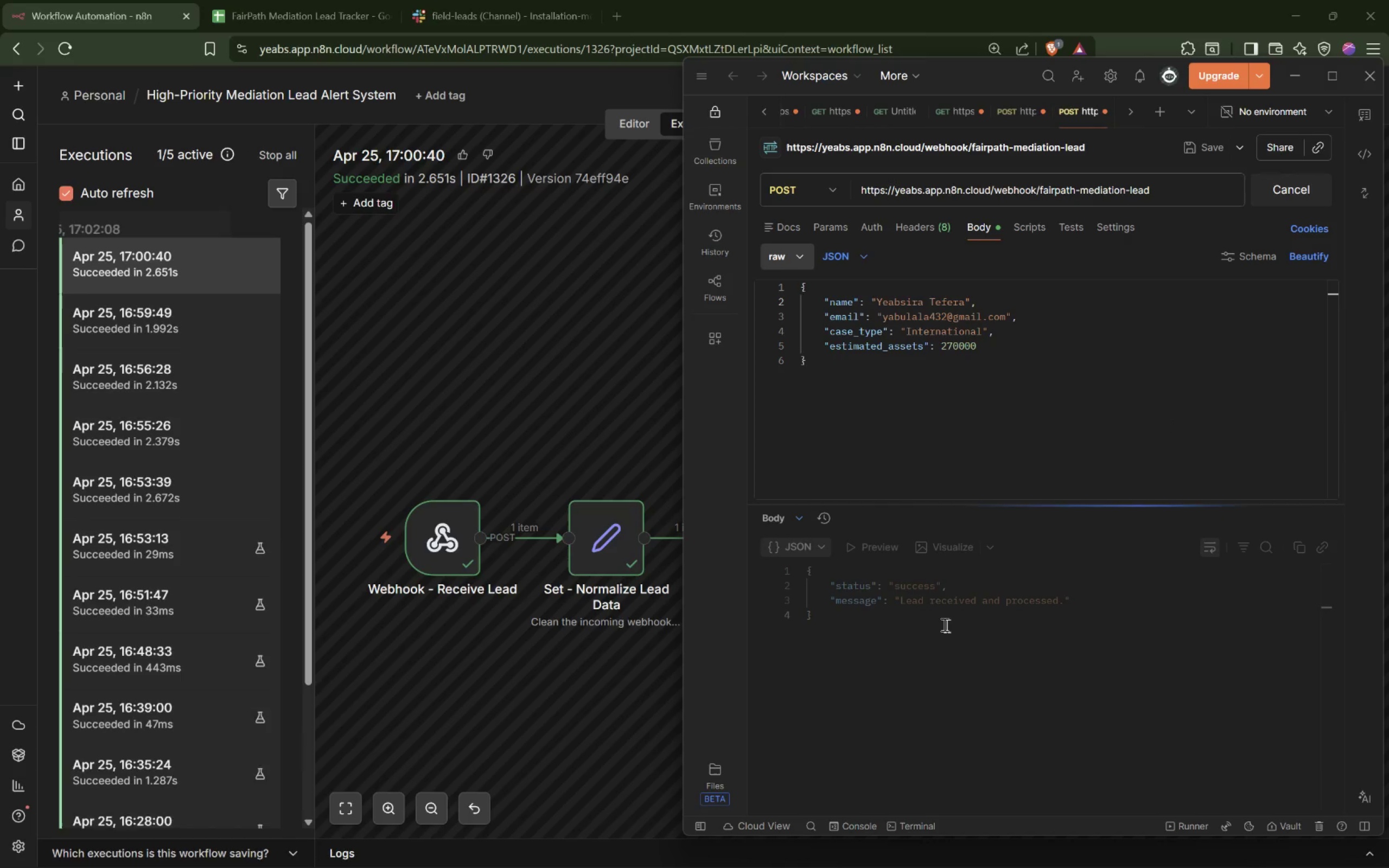 
left_click([134, 245])
 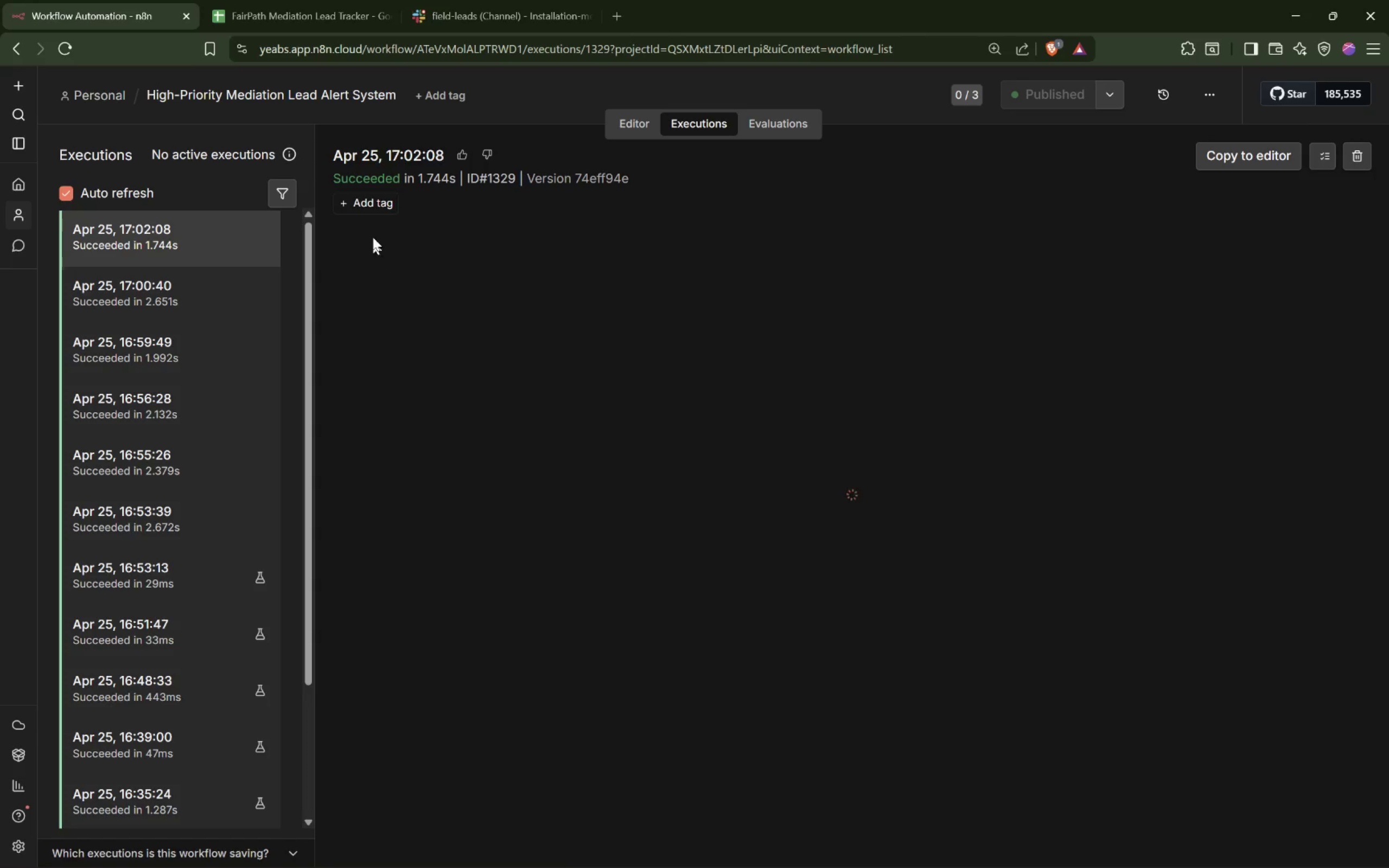 
left_click_drag(start_coordinate=[334, 177], to_coordinate=[387, 177])
 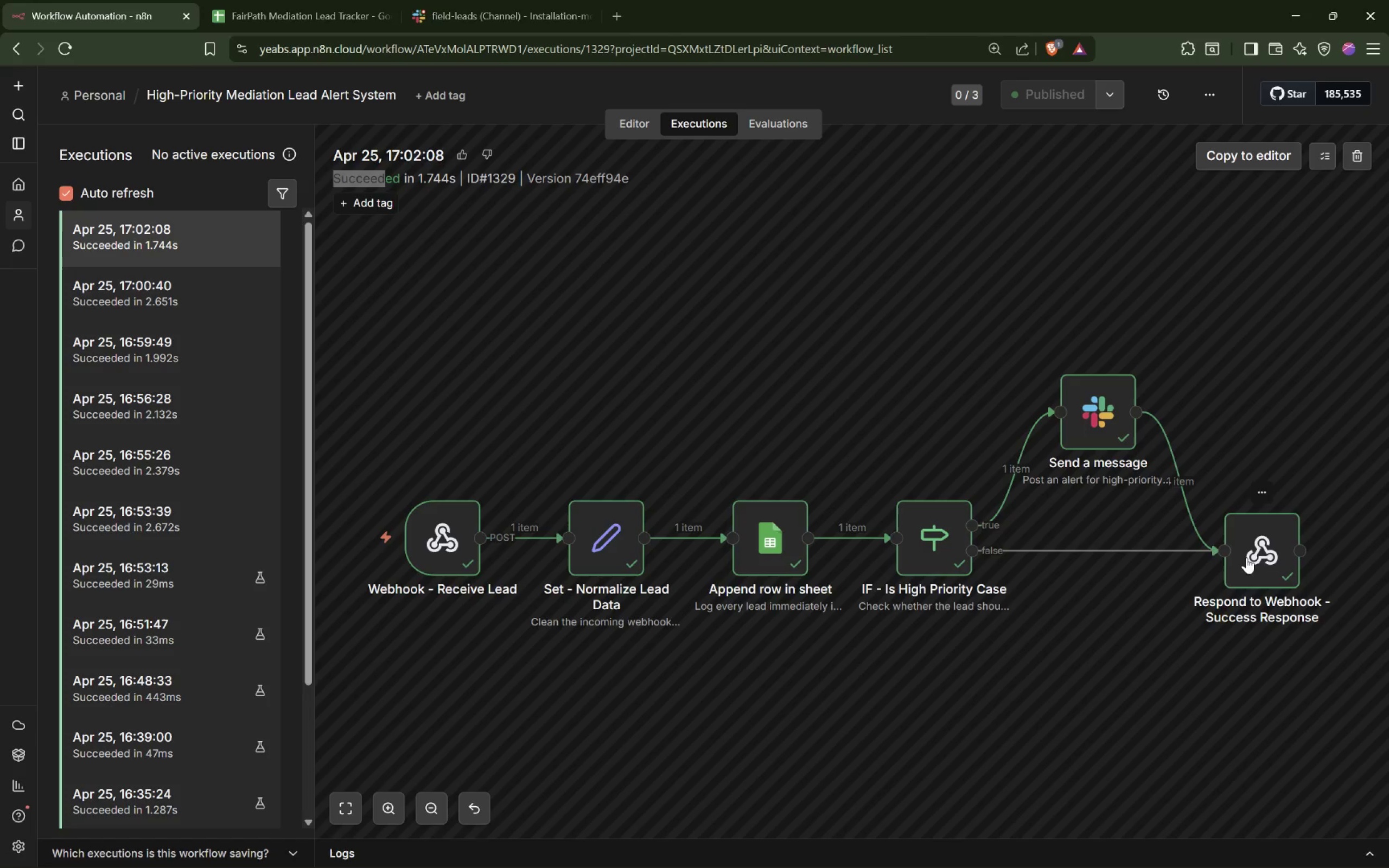 
left_click([305, 27])
 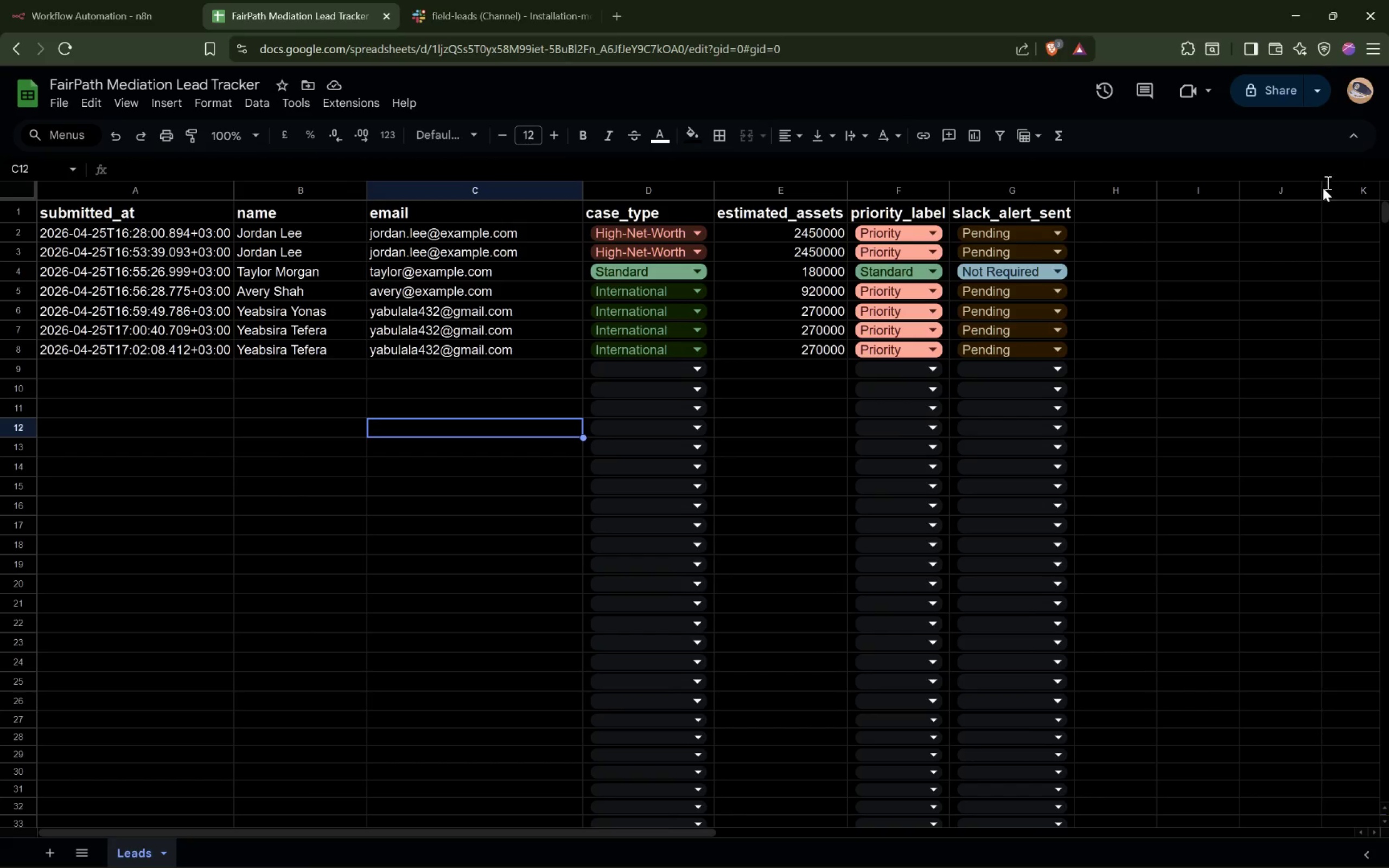 
left_click([473, 21])
 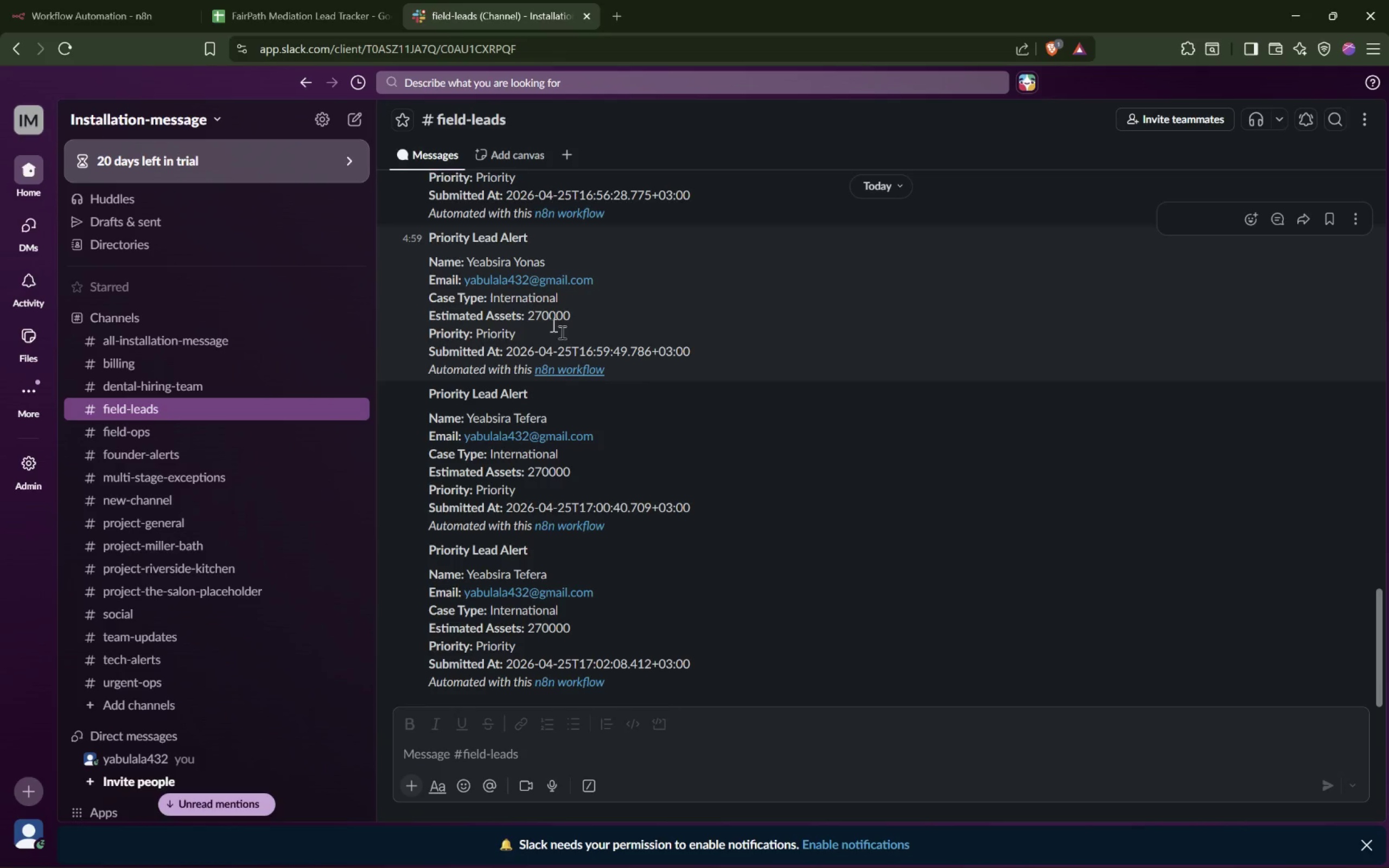 
scroll: coordinate [630, 368], scroll_direction: down, amount: 9.0
 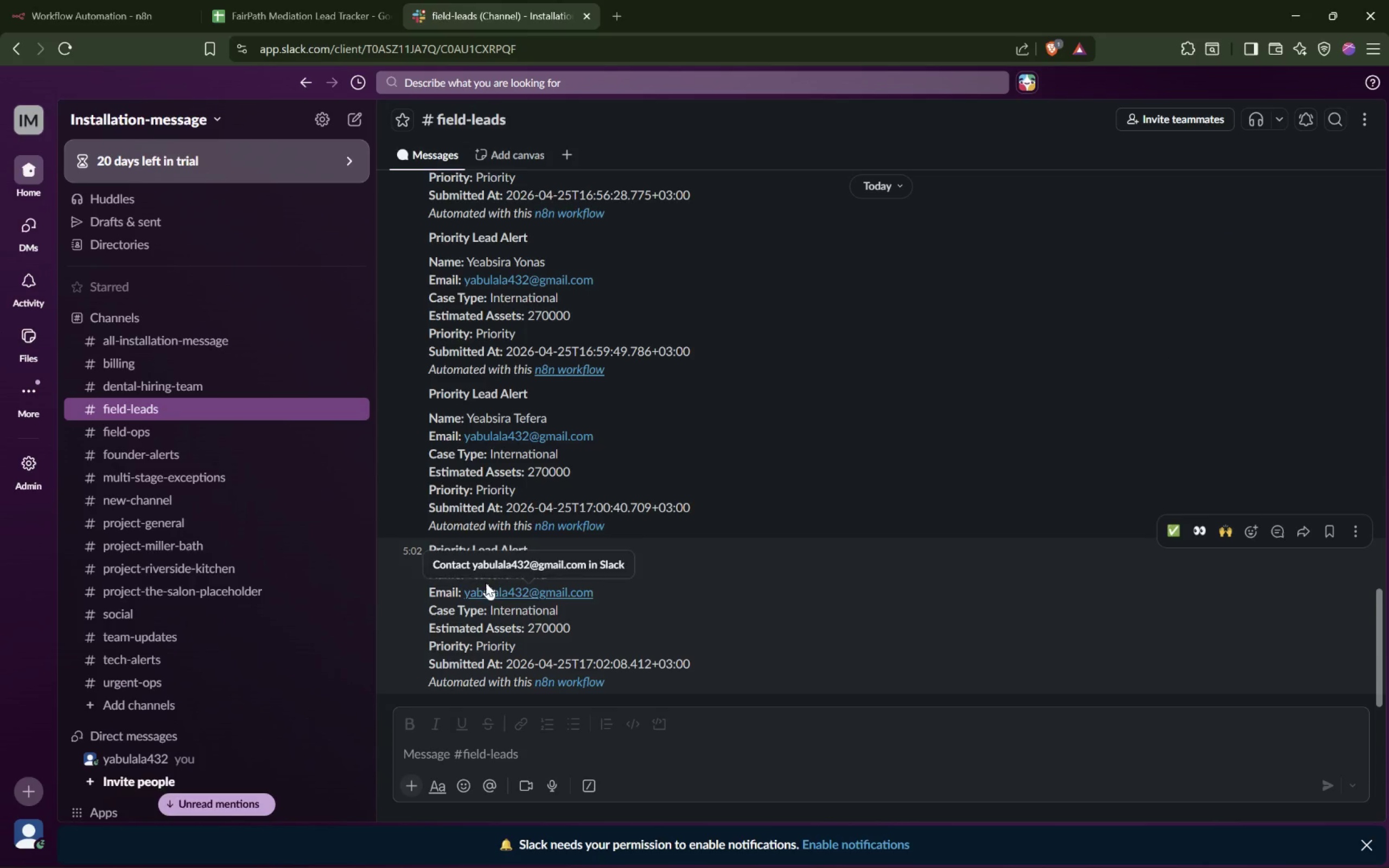 
left_click_drag(start_coordinate=[463, 572], to_coordinate=[585, 583])
 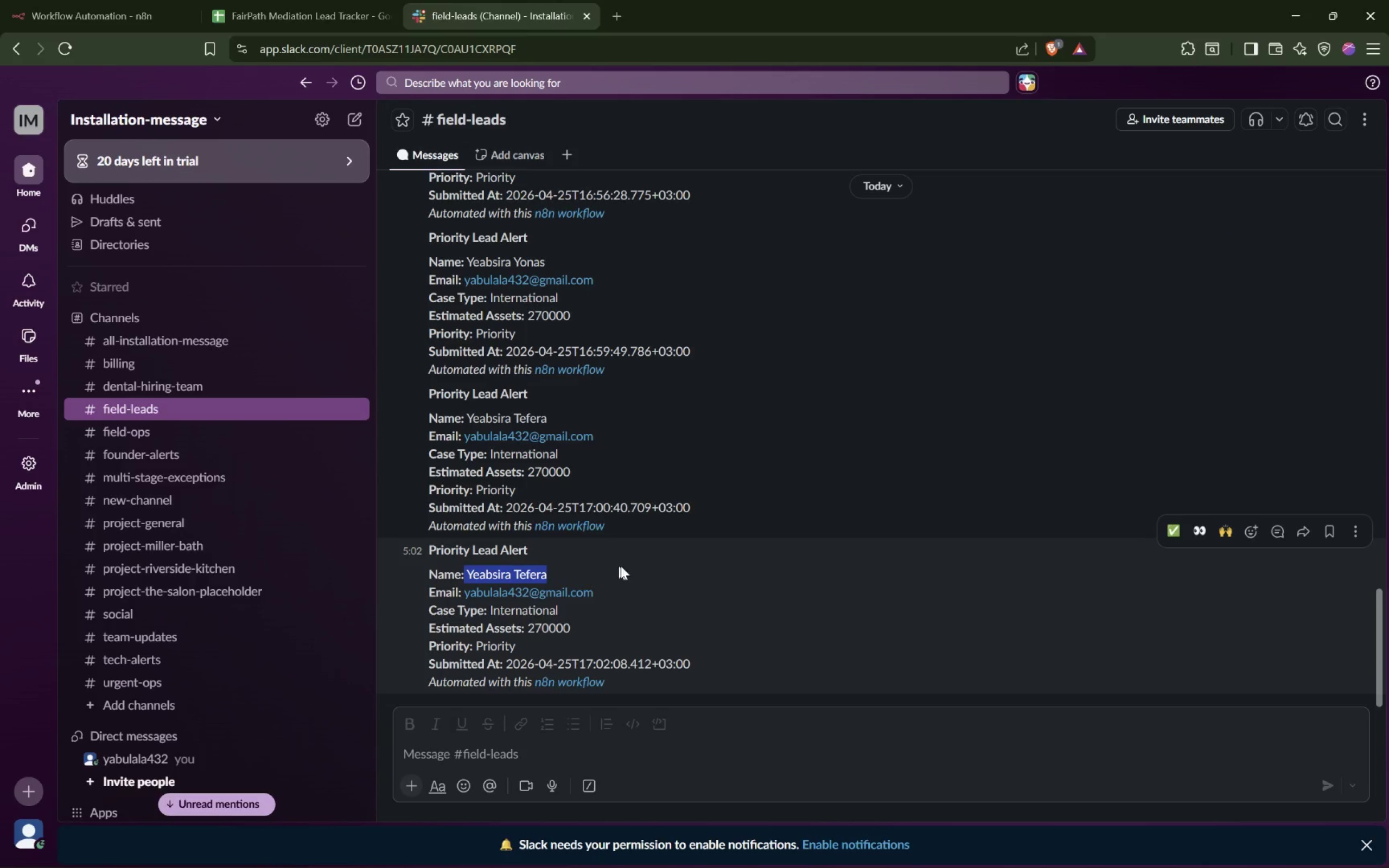 
left_click_drag(start_coordinate=[626, 566], to_coordinate=[628, 563])
 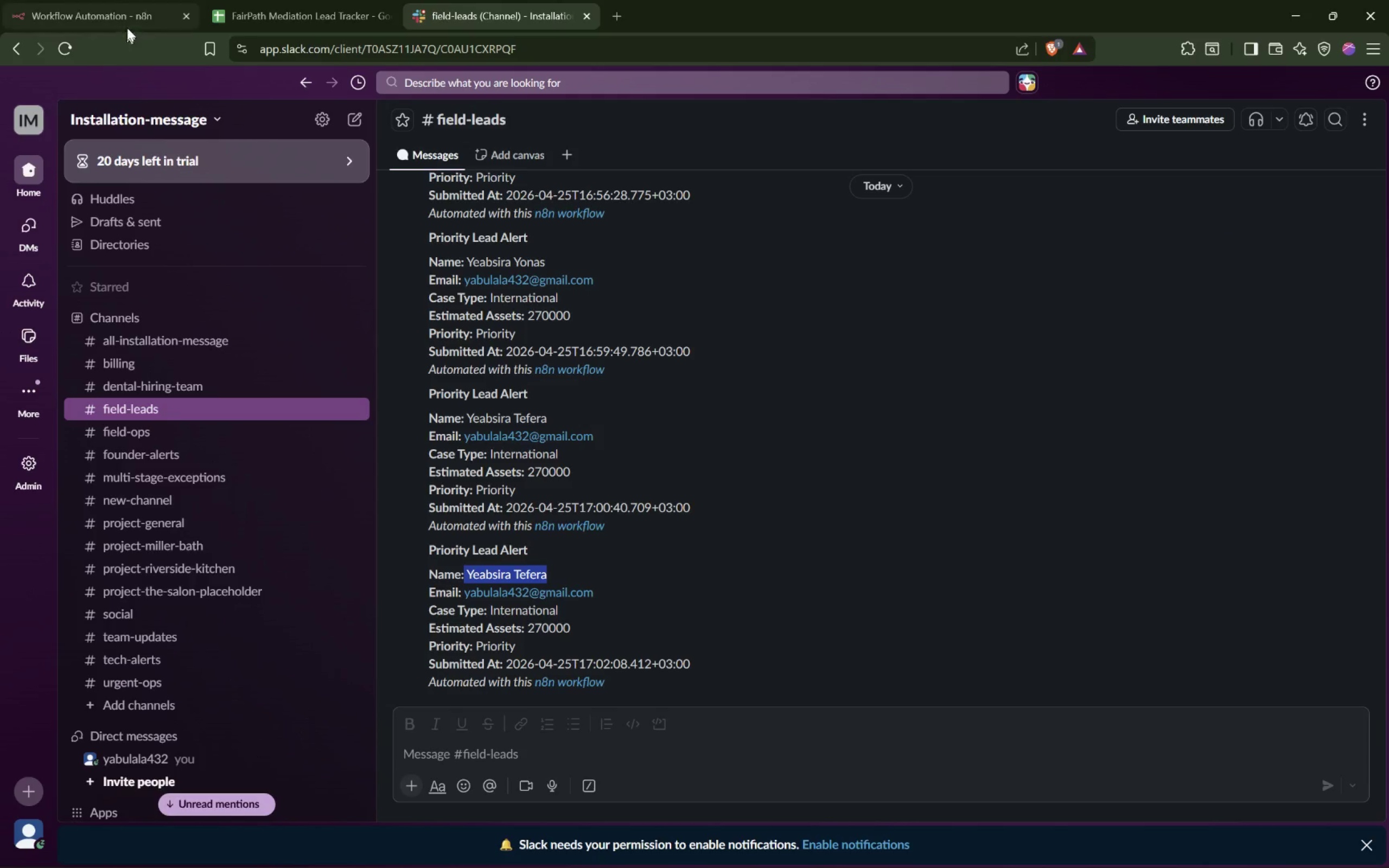 
left_click([129, 21])
 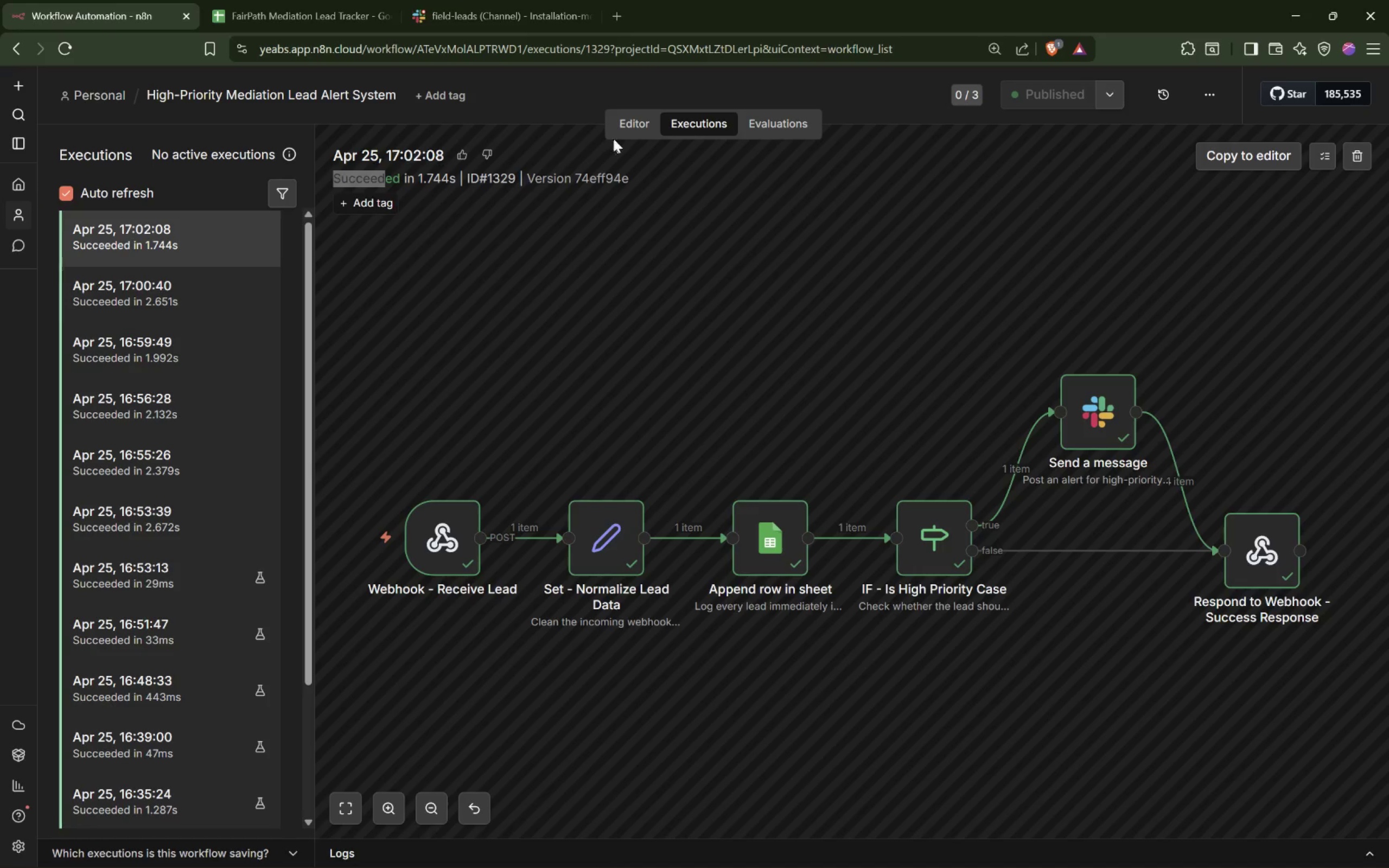 
left_click([631, 123])
 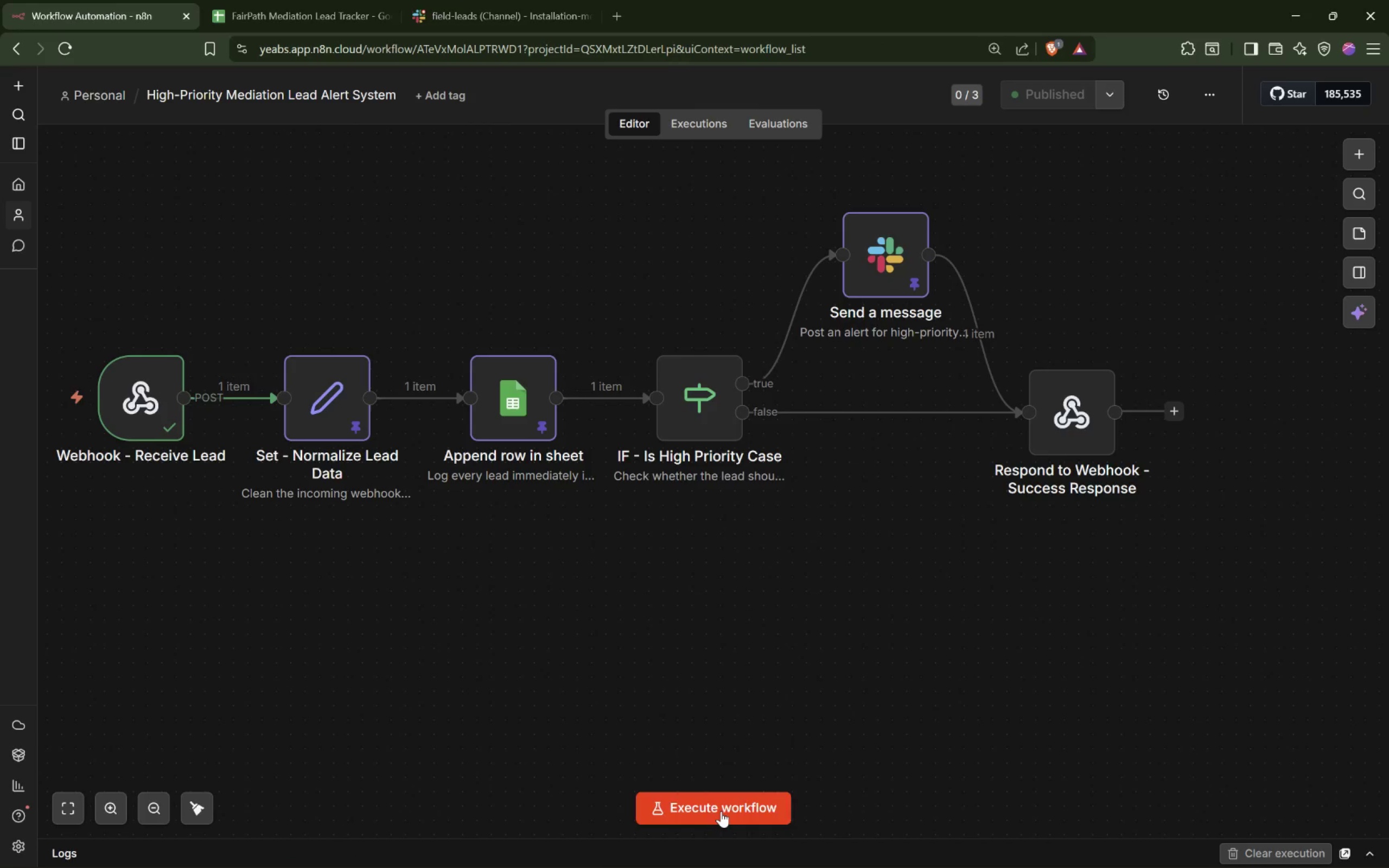 
mouse_move([738, 808])
 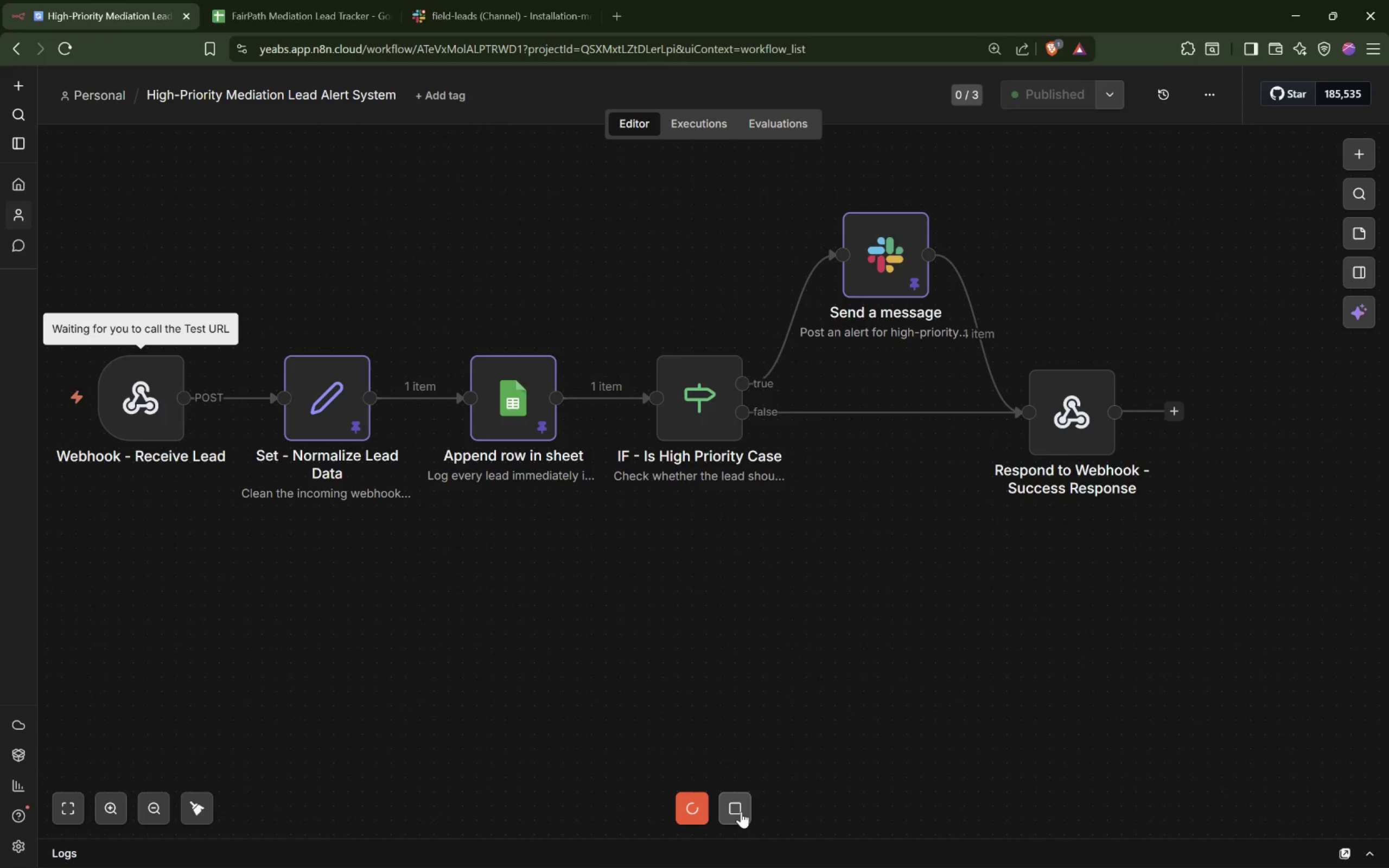 
left_click([742, 812])
 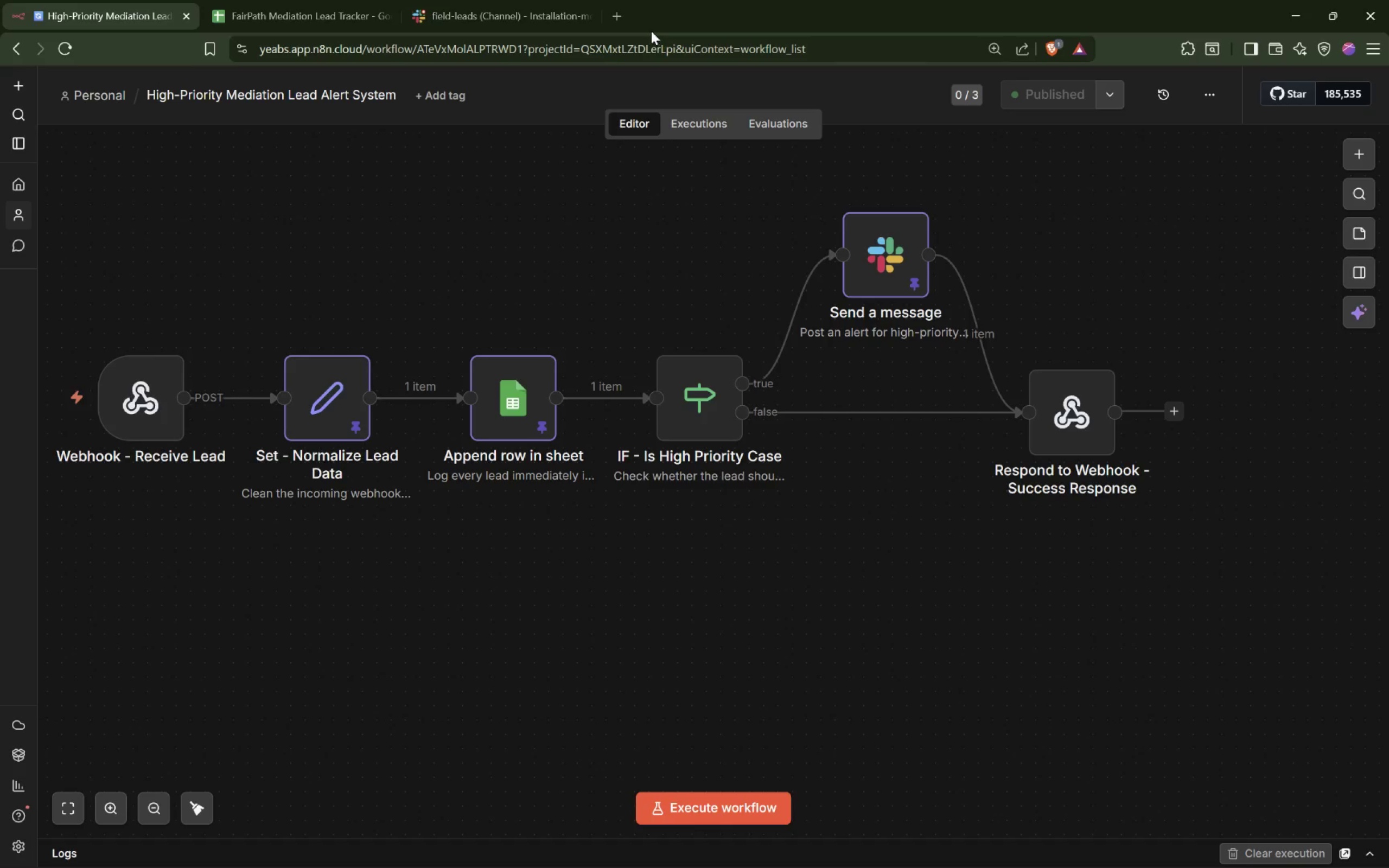 
left_click([648, 30])
 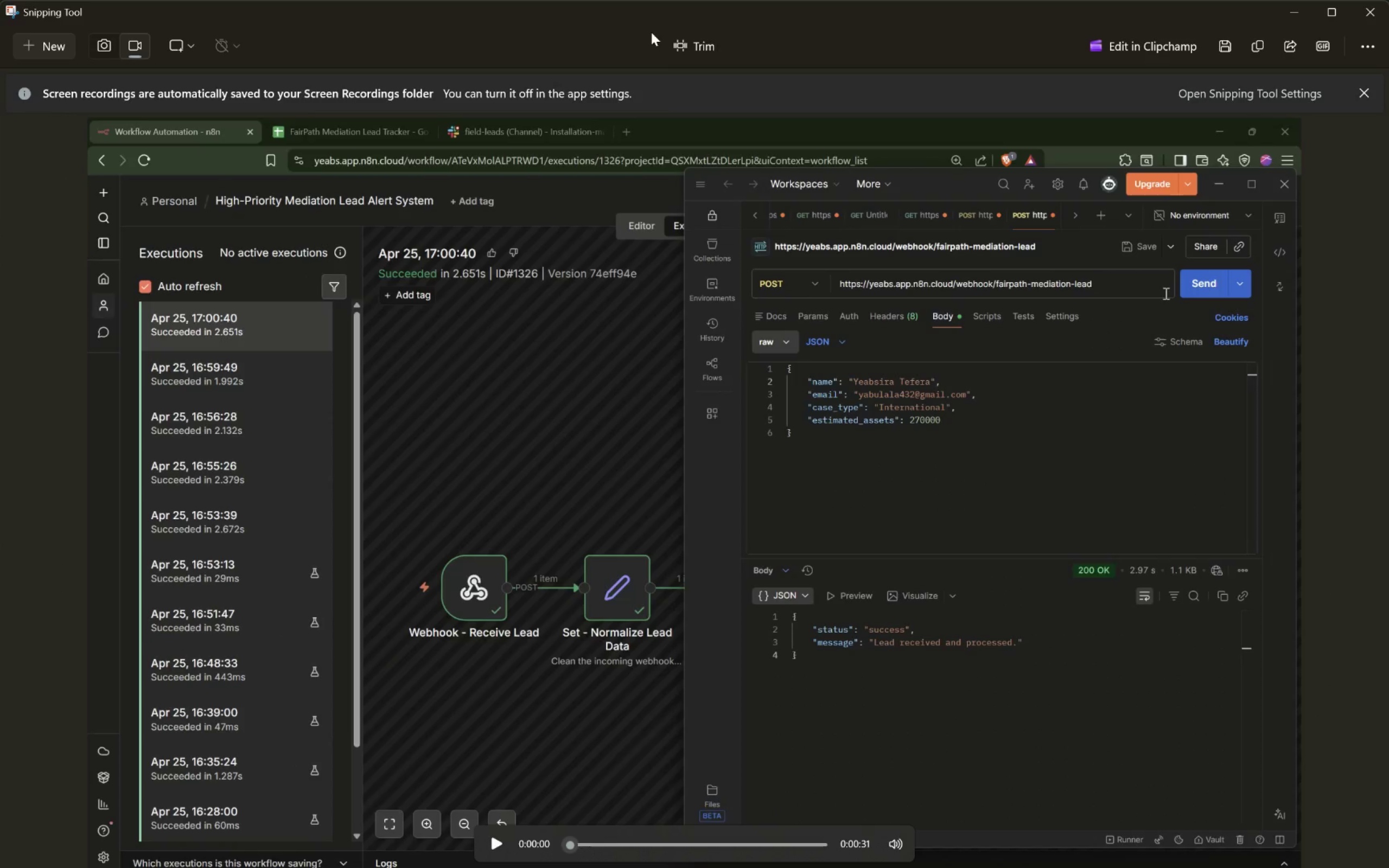 
wait(11.15)
 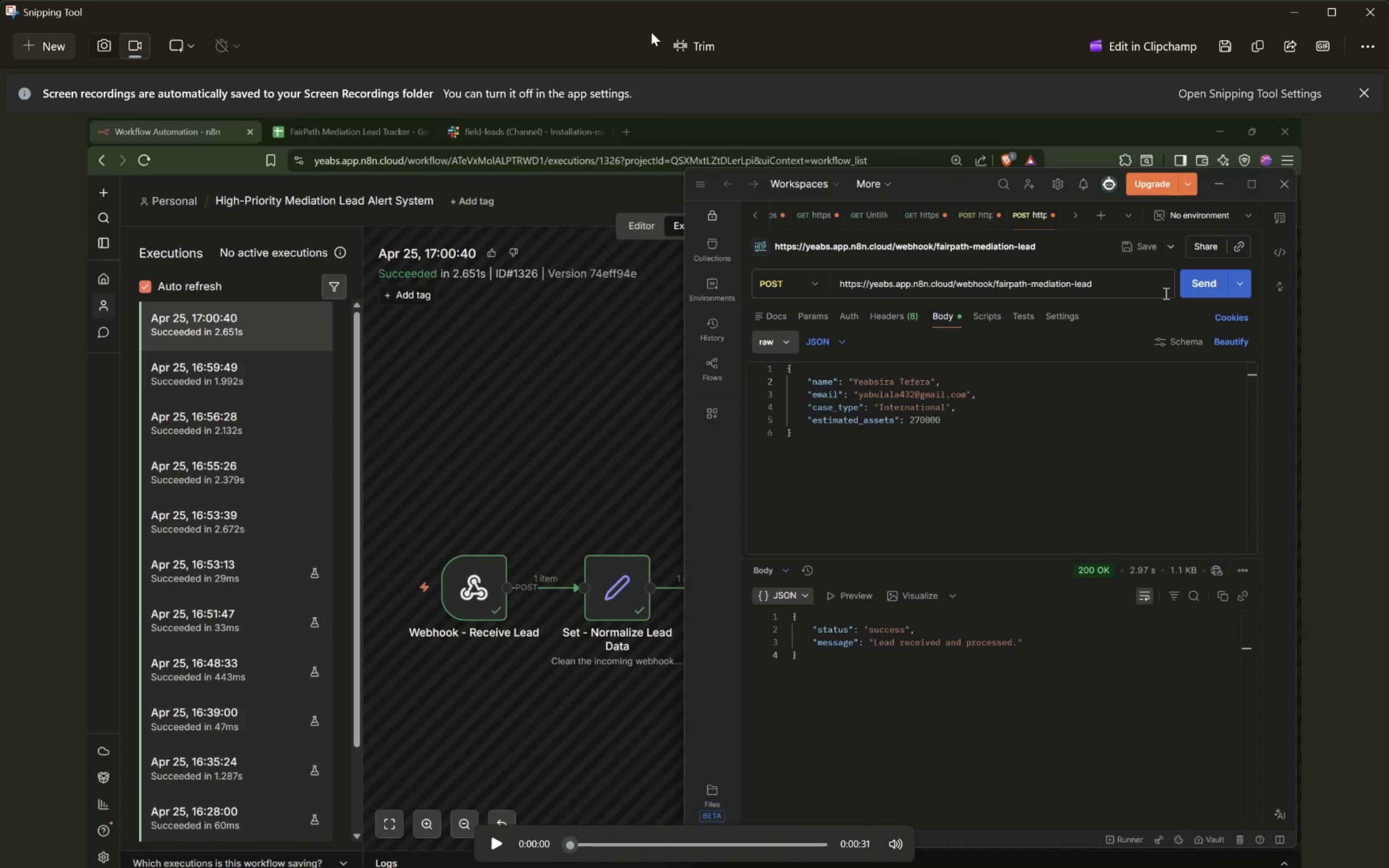 
scroll: coordinate [87, 208], scroll_direction: up, amount: 1.0
 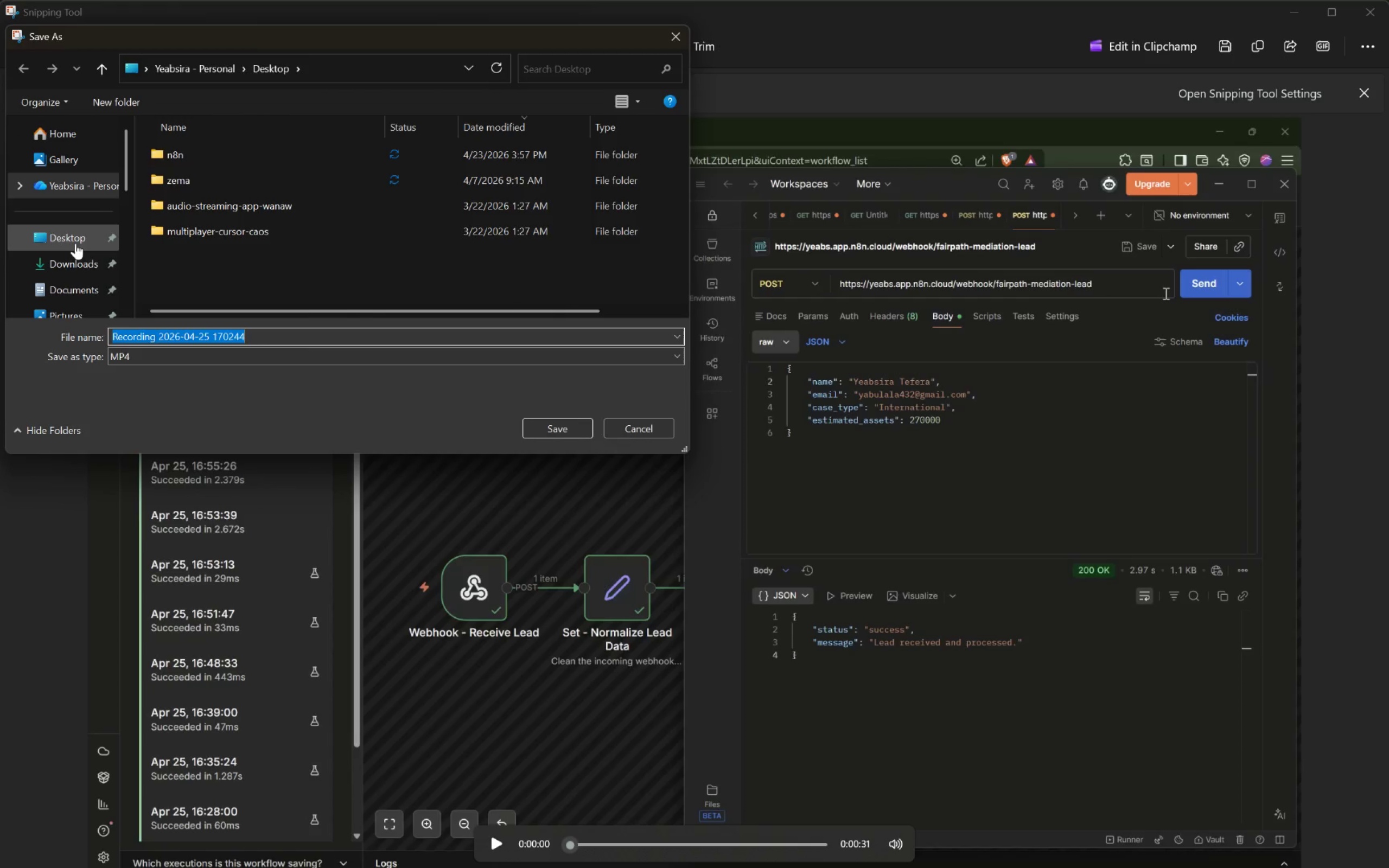 
left_click([75, 246])
 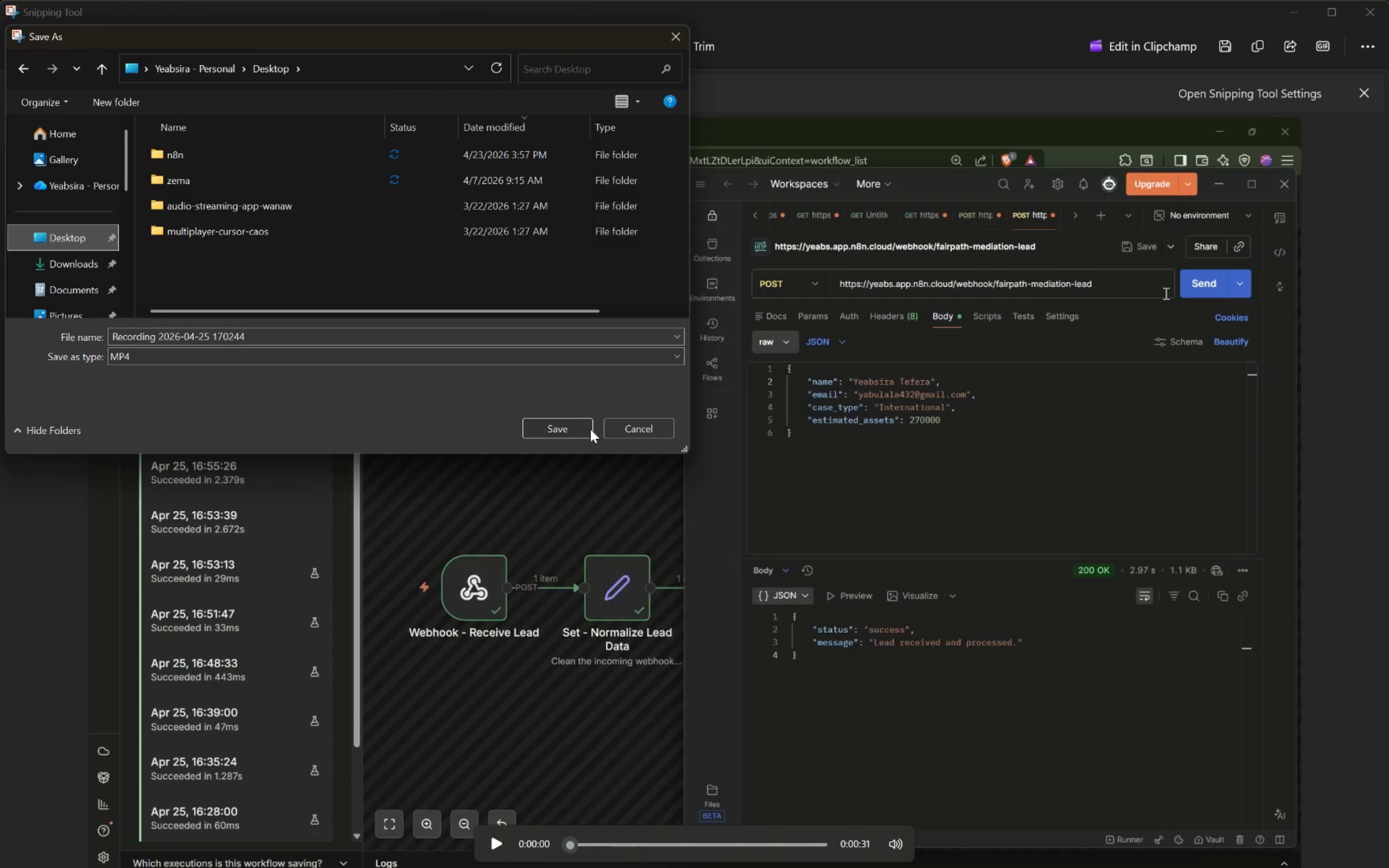 
left_click_drag(start_coordinate=[572, 427], to_coordinate=[575, 427])
 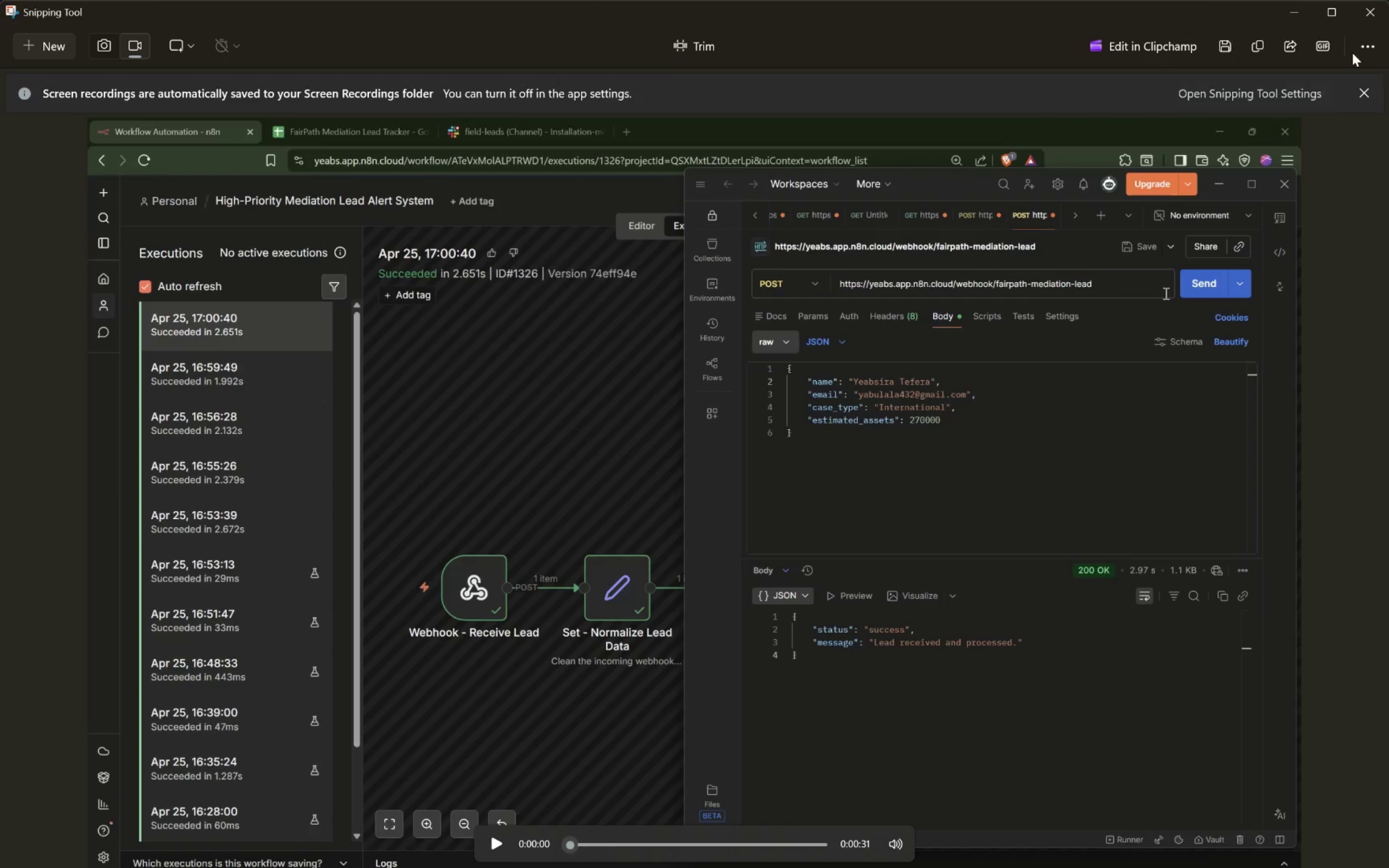 
left_click([1368, 11])
 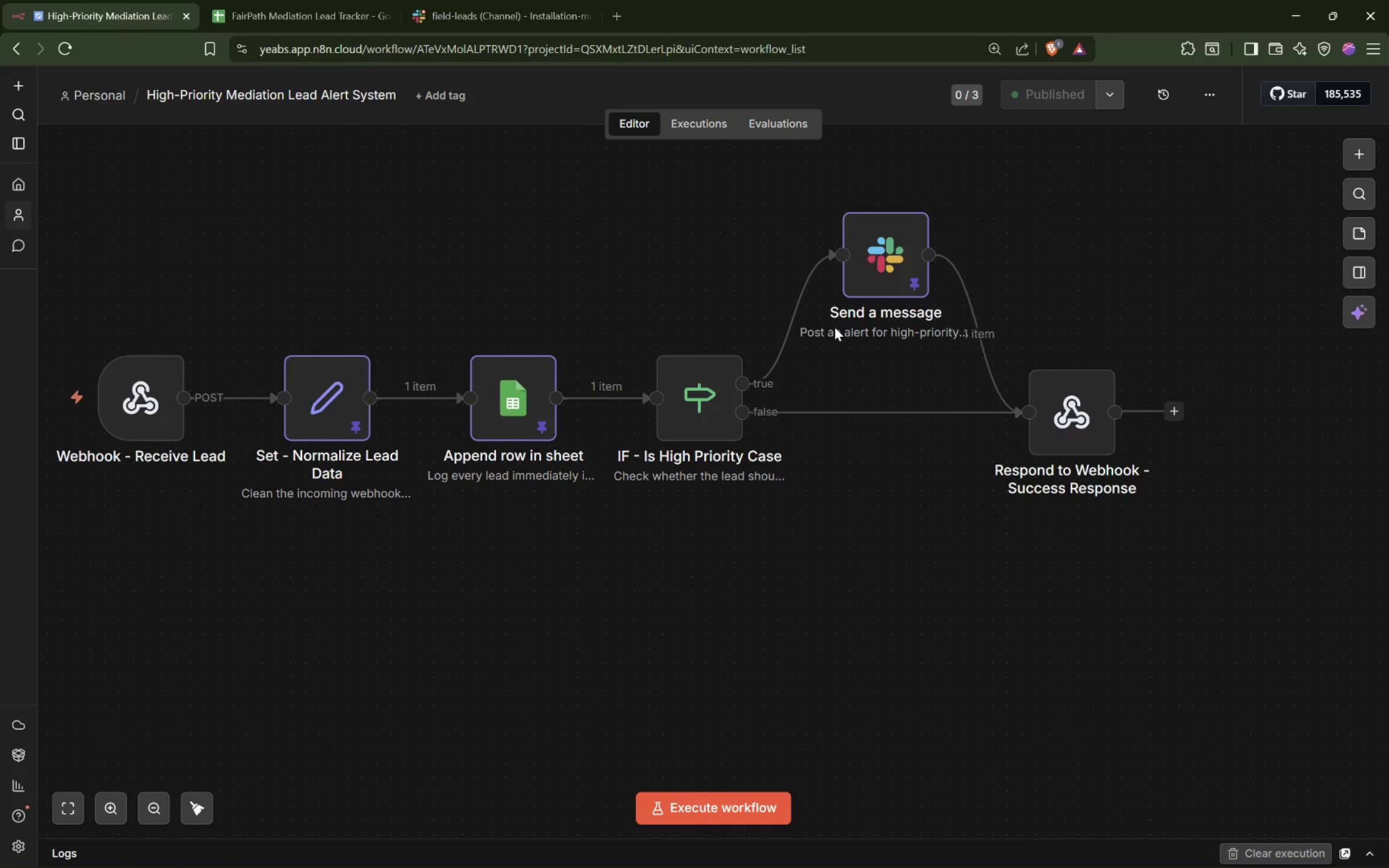 
scroll: coordinate [802, 360], scroll_direction: up, amount: 2.0
 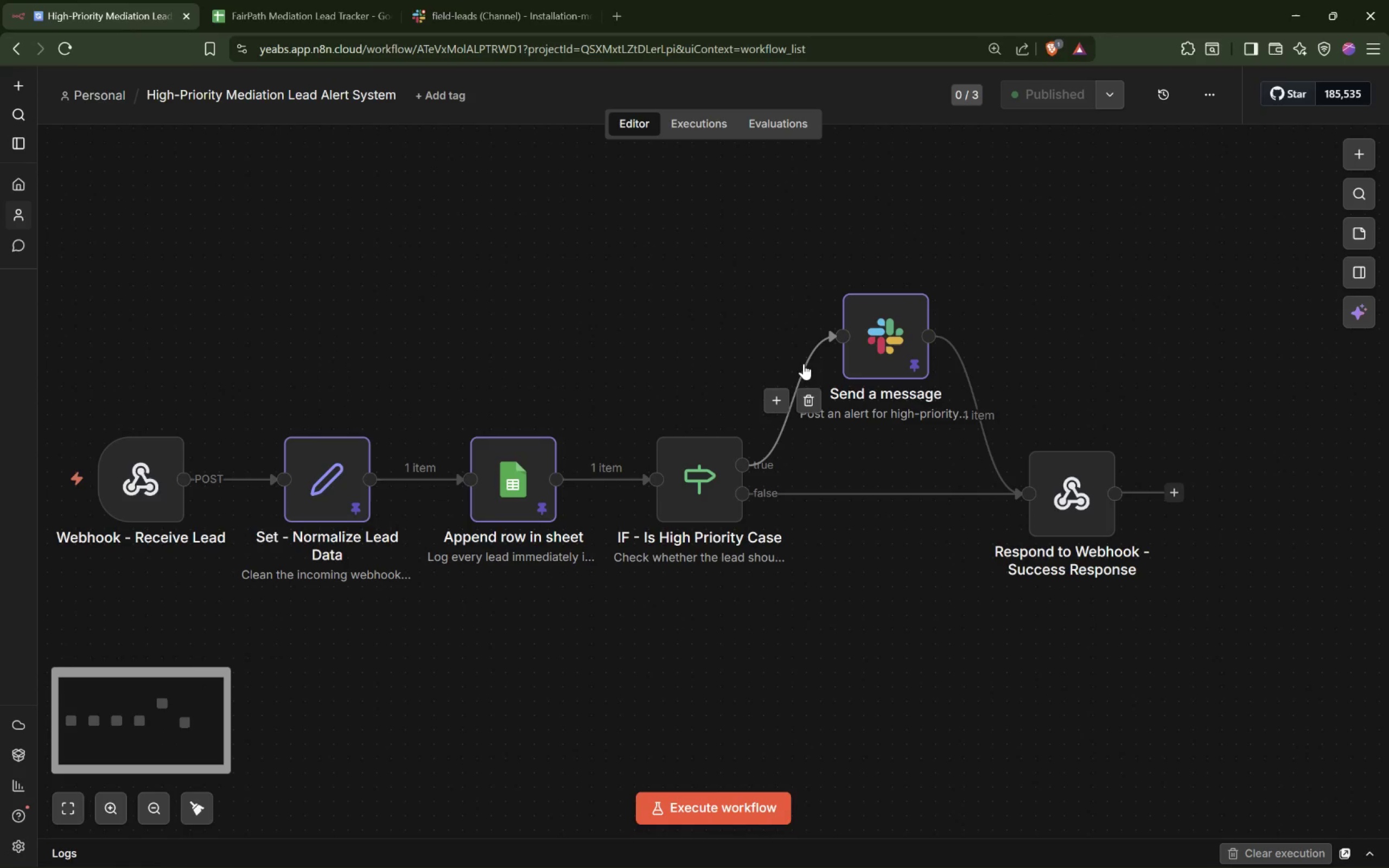 
hold_key(key=ShiftLeft, duration=0.48)
scroll: coordinate [804, 363], scroll_direction: up, amount: 2.0
 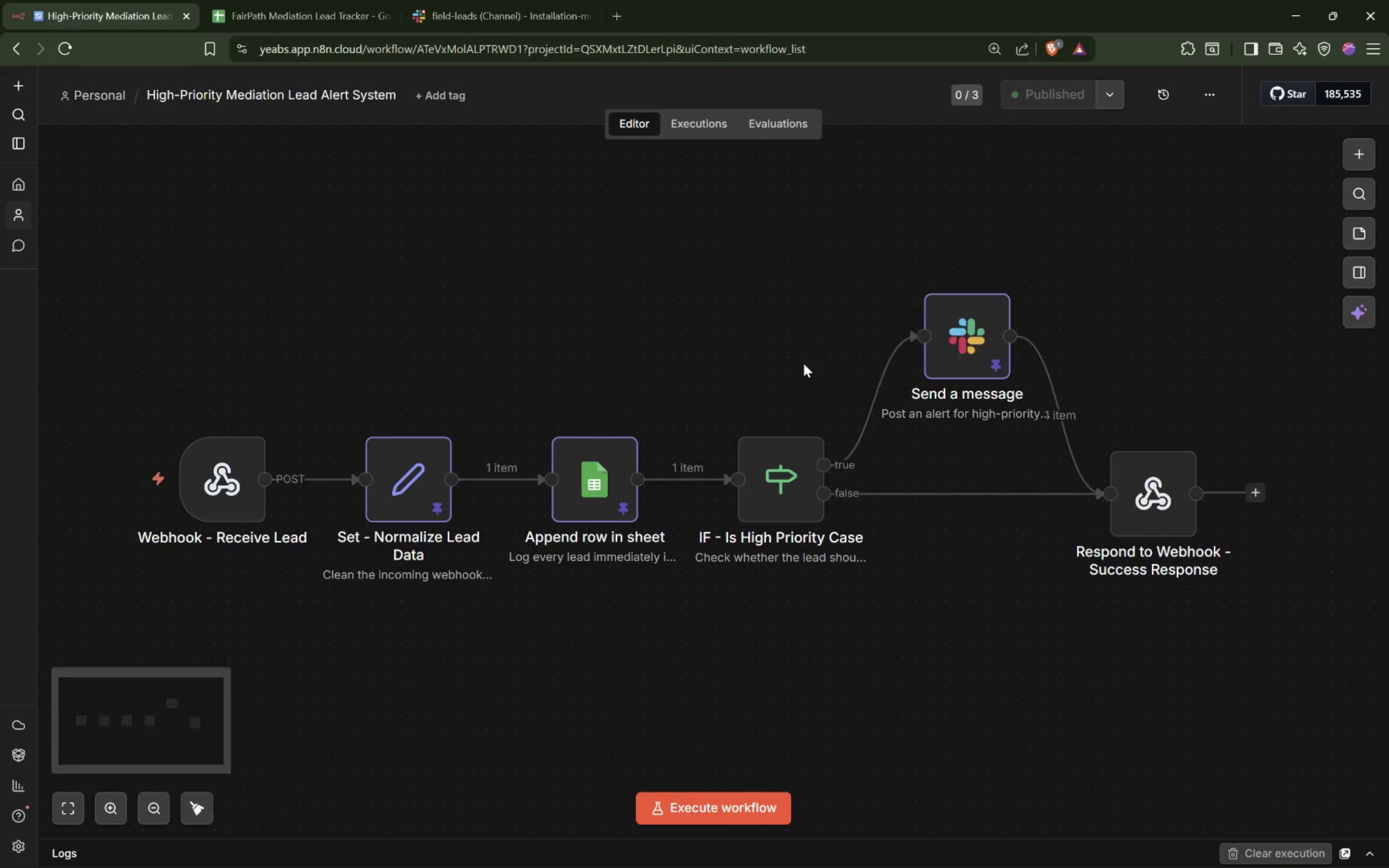 
key(PrintScreen)
 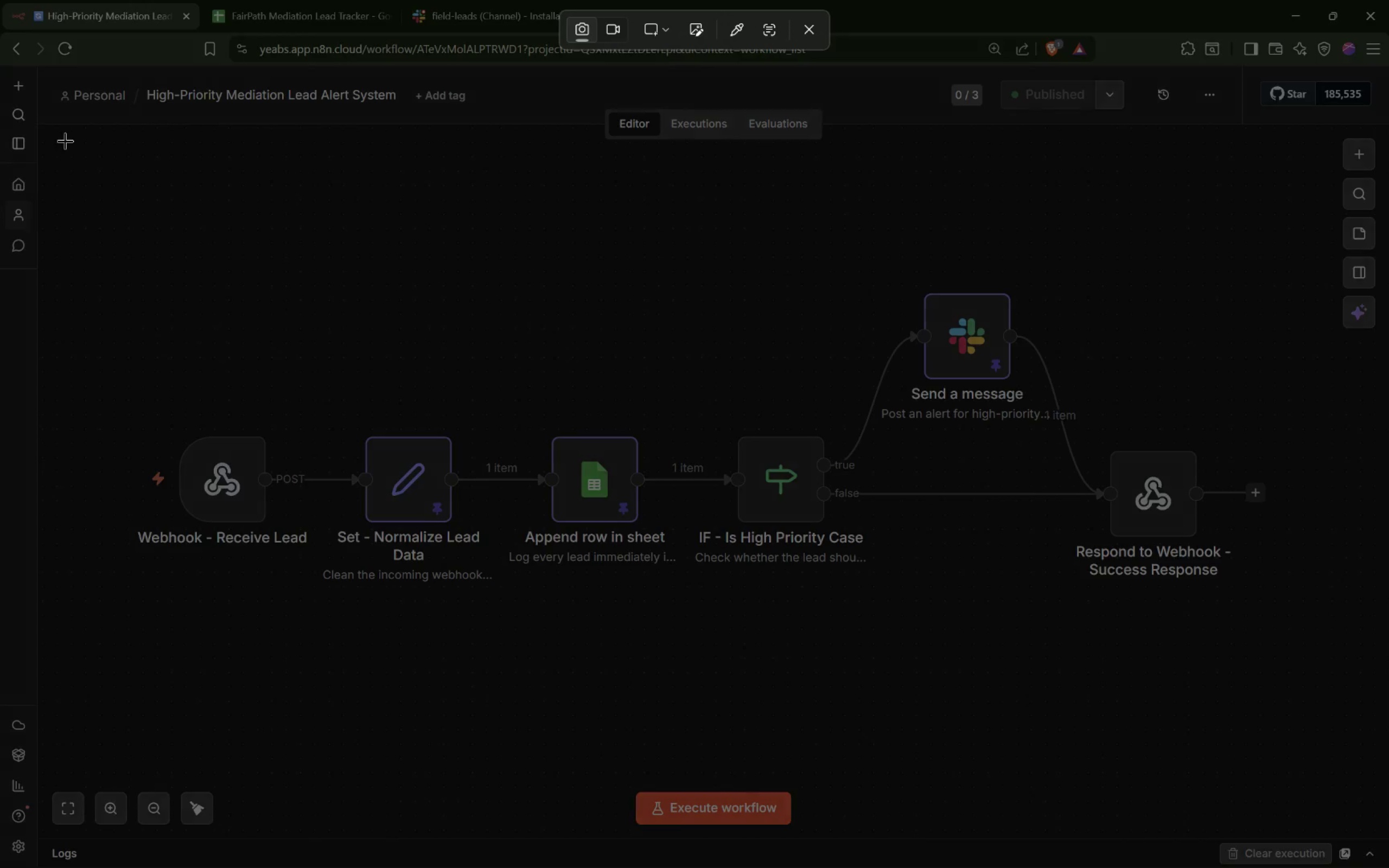 
left_click_drag(start_coordinate=[47, 147], to_coordinate=[1345, 801])
 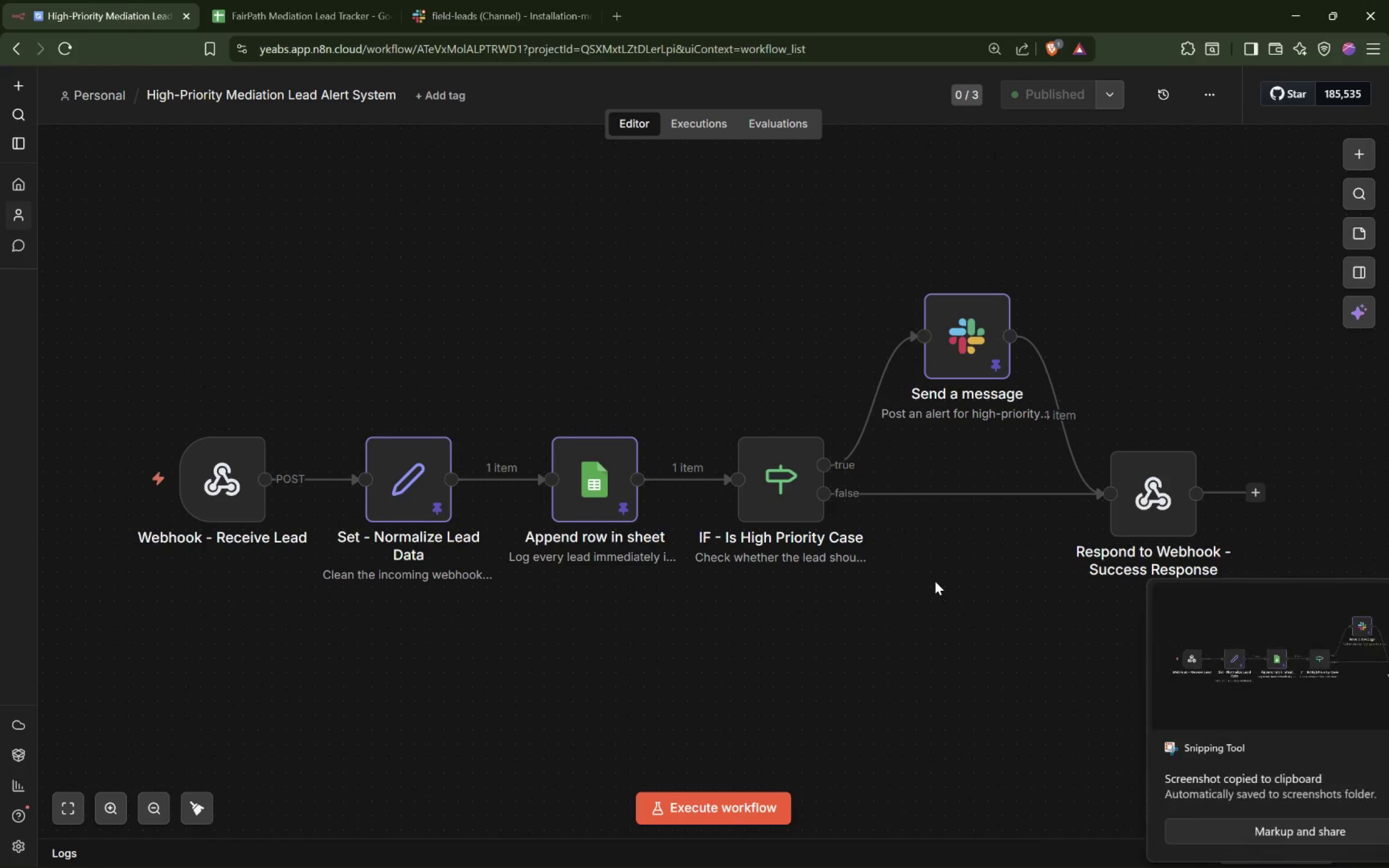 
key(PrintScreen)
 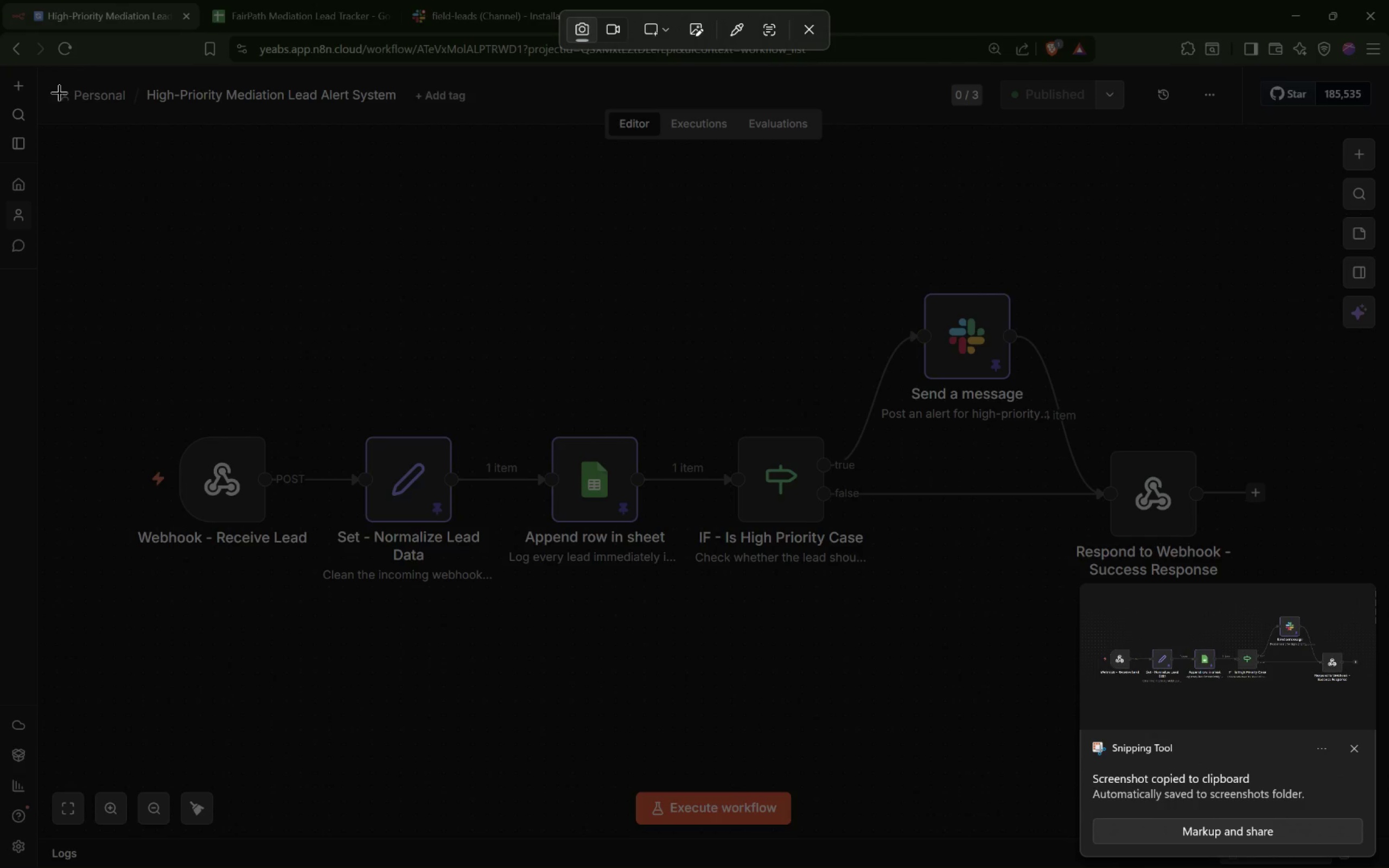 
left_click_drag(start_coordinate=[0, 37], to_coordinate=[1387, 427])
 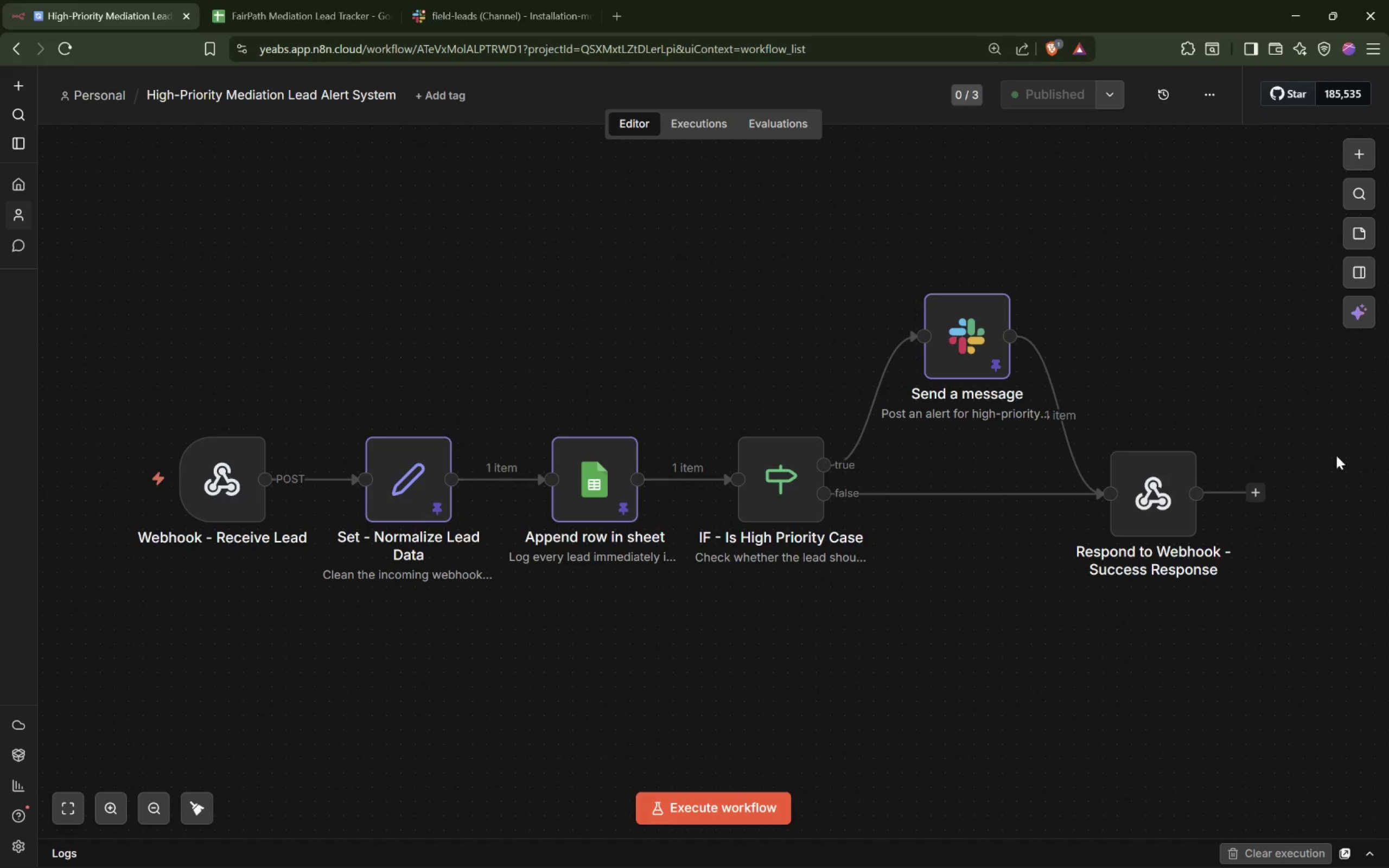 
key(Escape)
 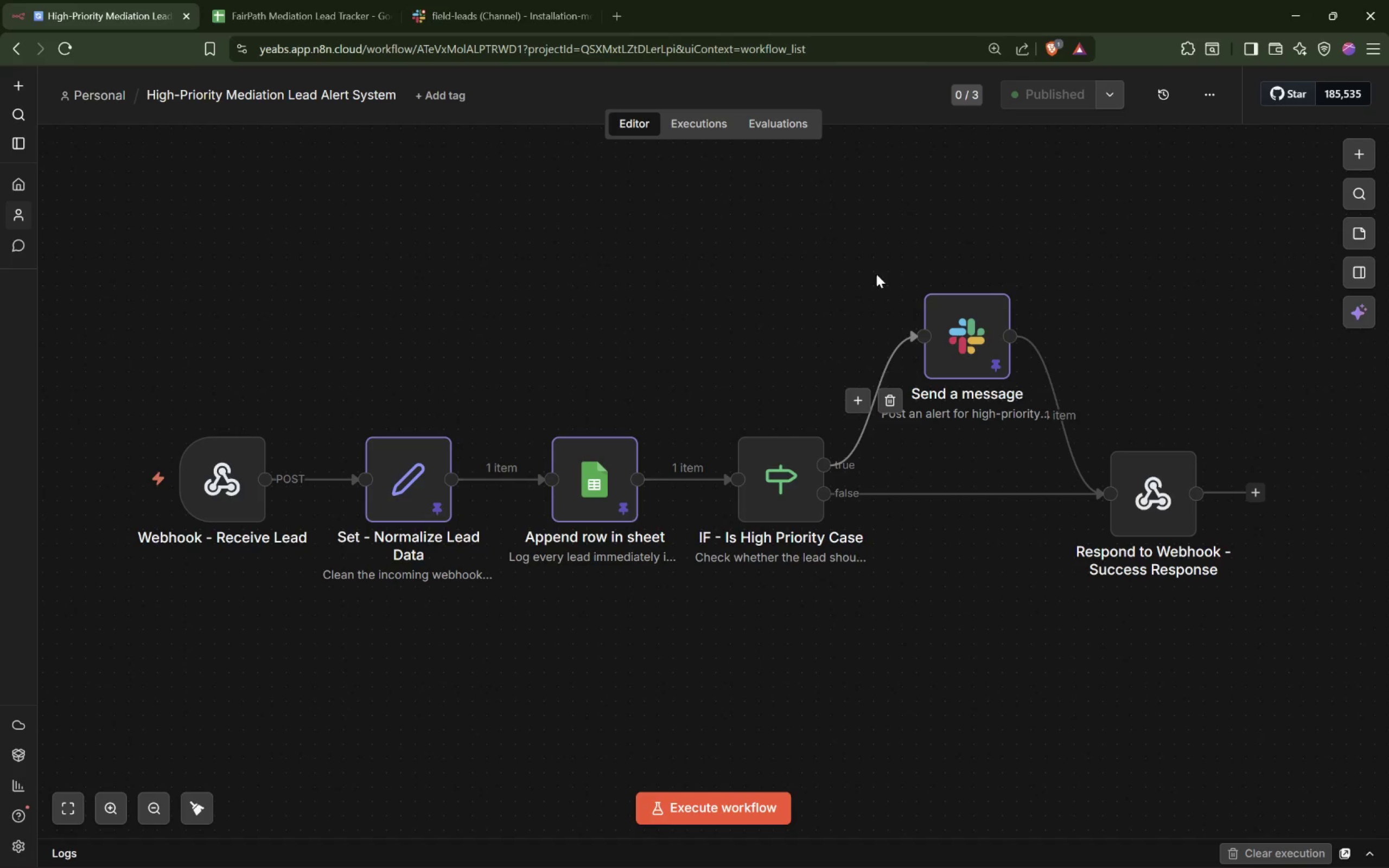 
key(PrintScreen)
 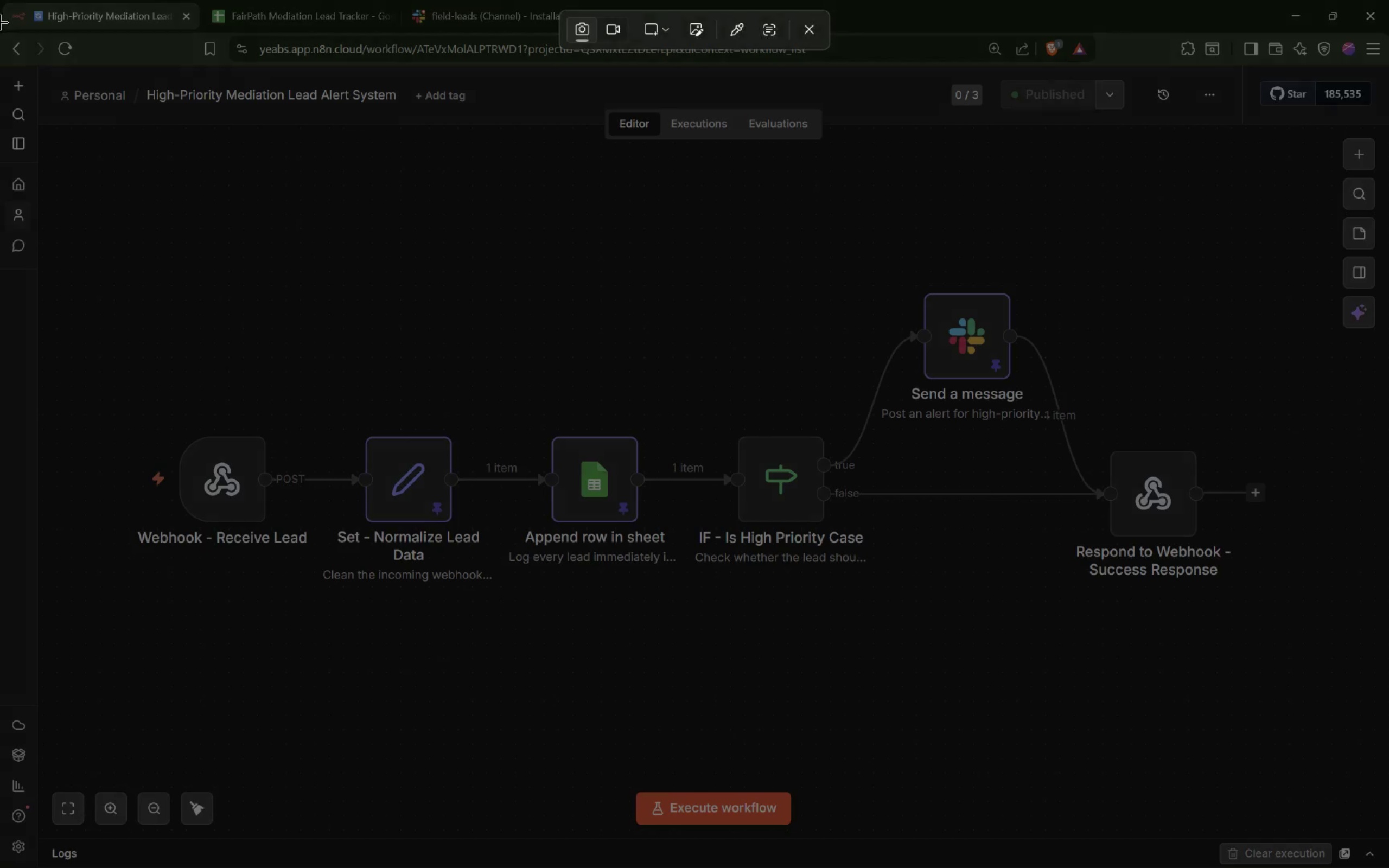 
left_click_drag(start_coordinate=[0, 0], to_coordinate=[1388, 867])
 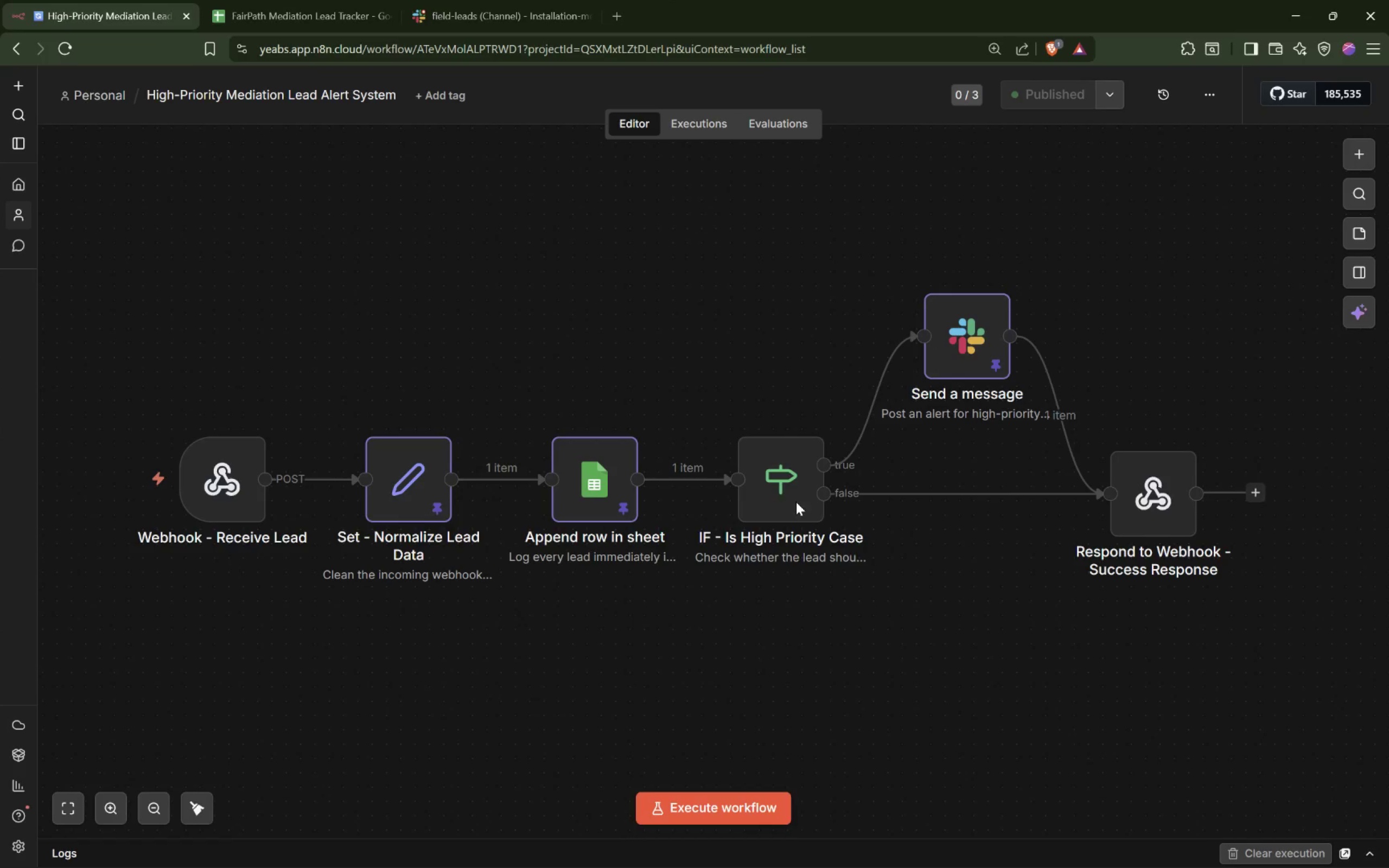 
mouse_move([773, 482])
 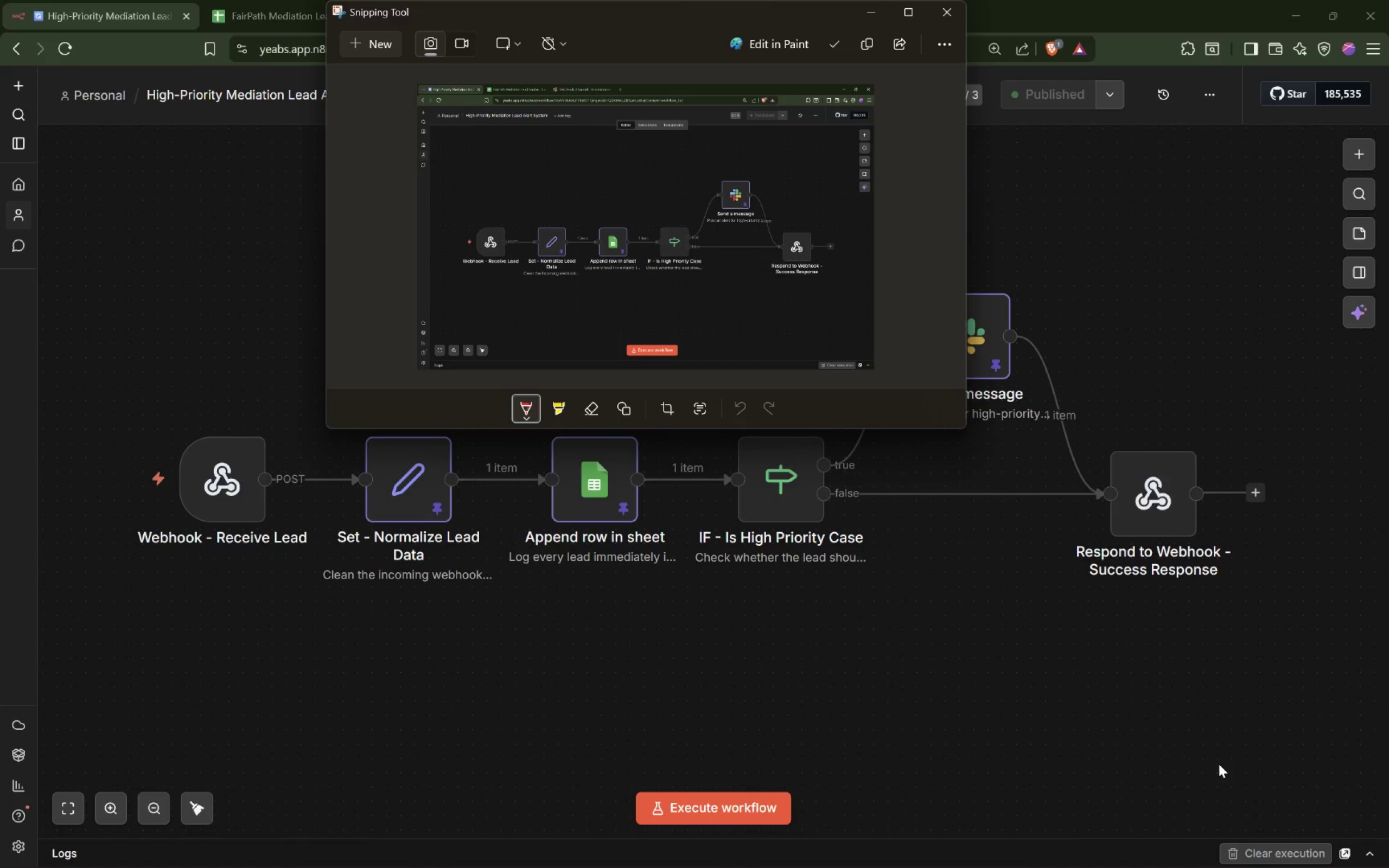 
wait(5.23)
 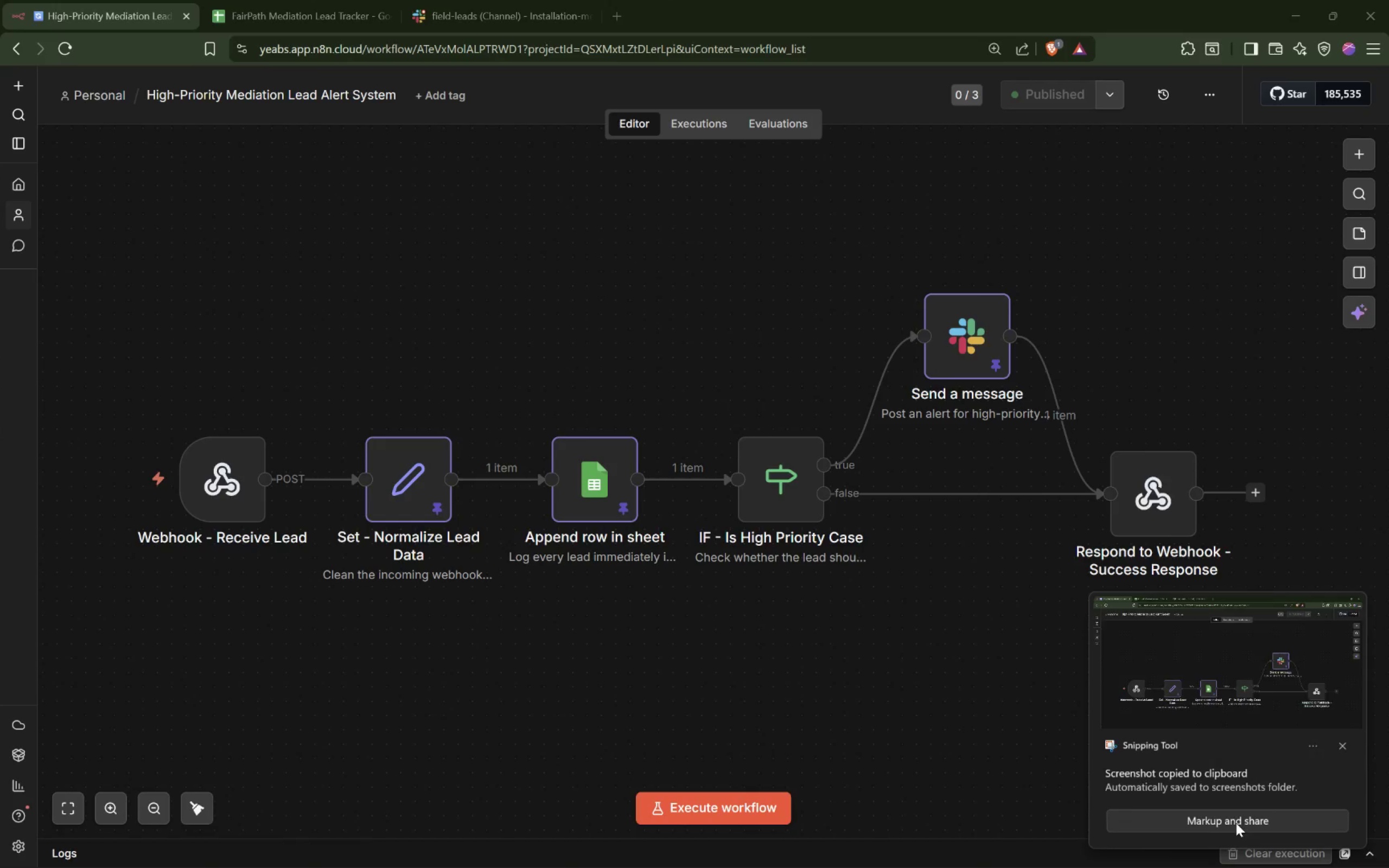 
left_click([841, 48])
 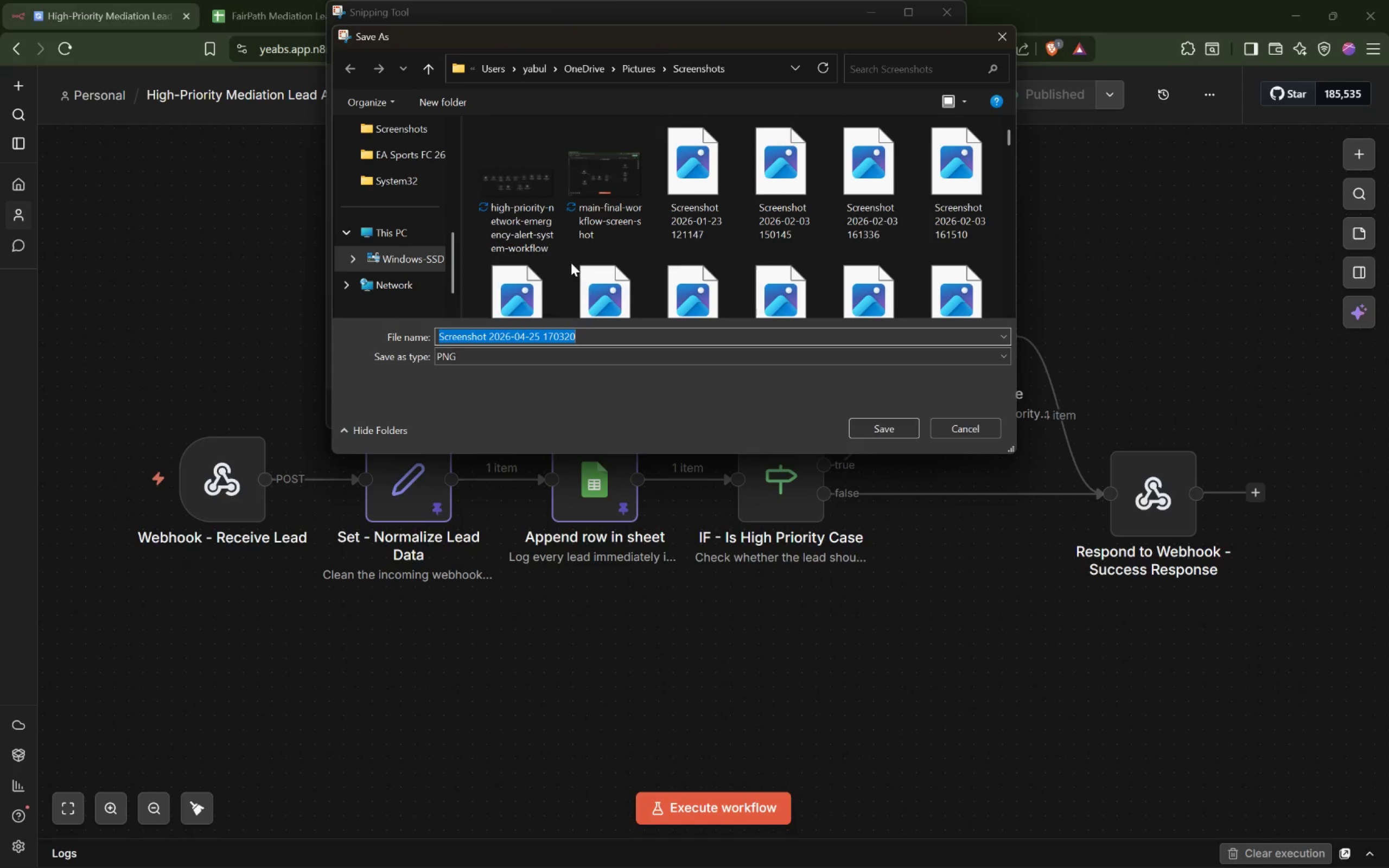 
scroll: coordinate [391, 228], scroll_direction: up, amount: 5.0
 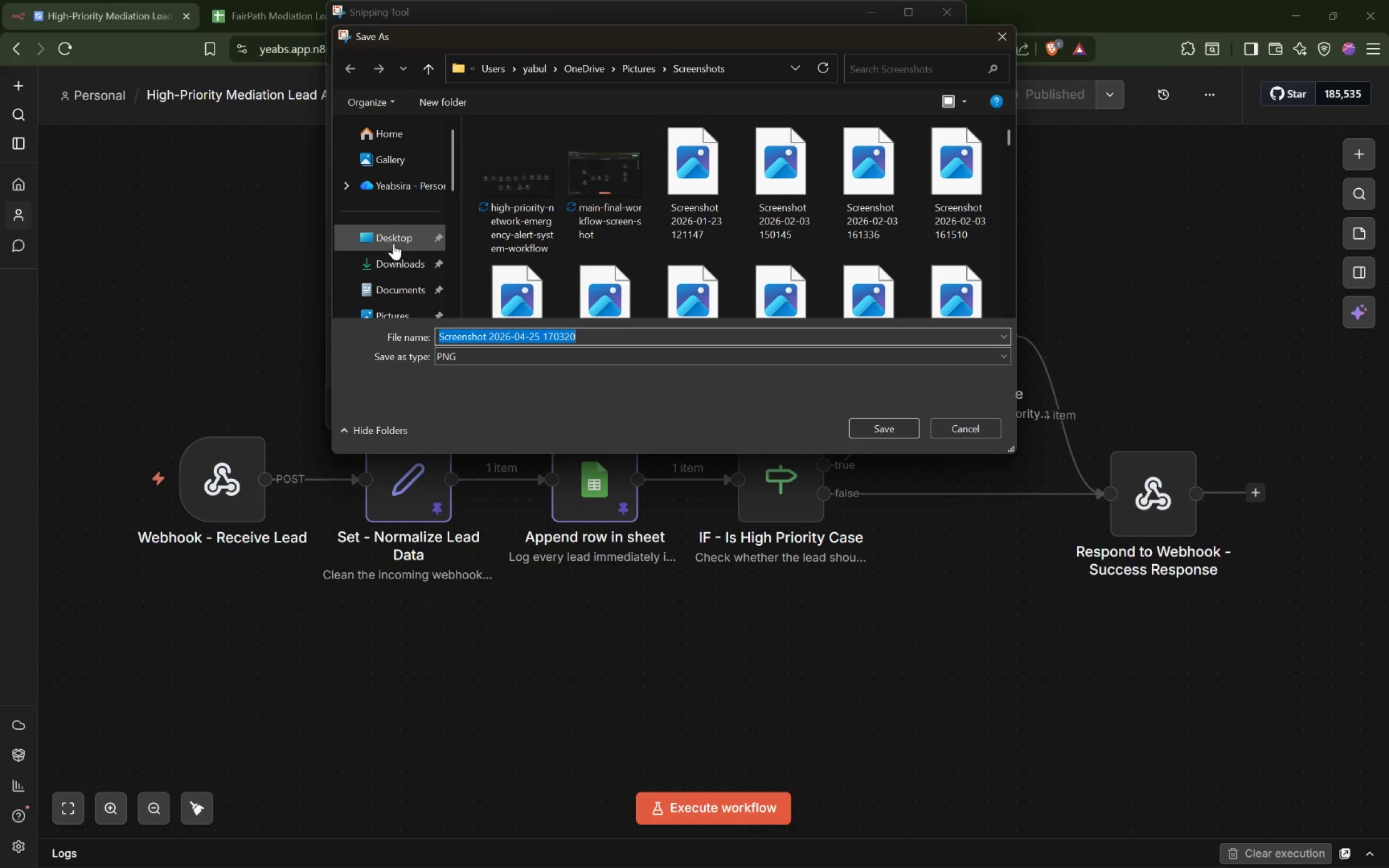 
left_click([393, 242])
 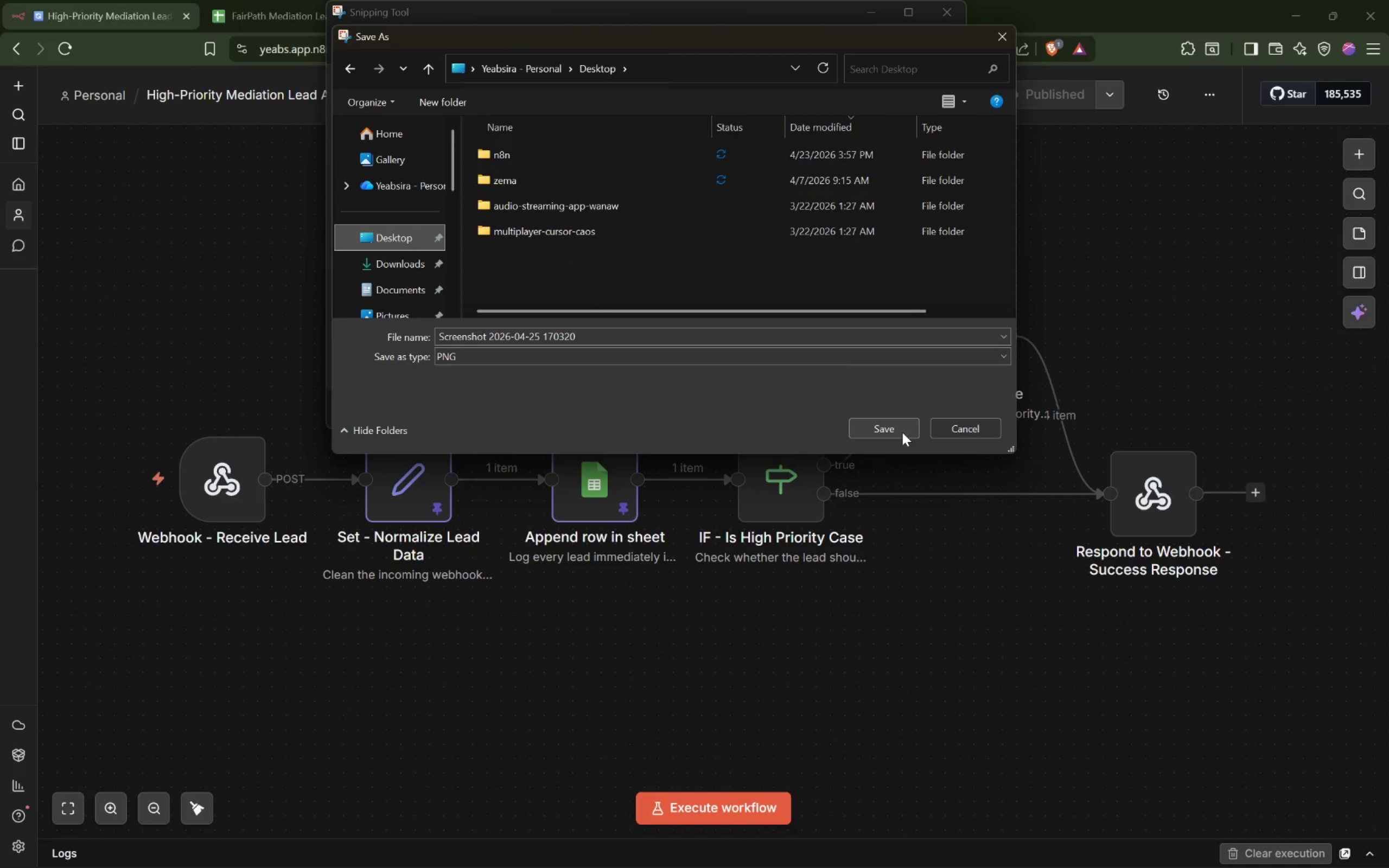 
left_click([902, 432])
 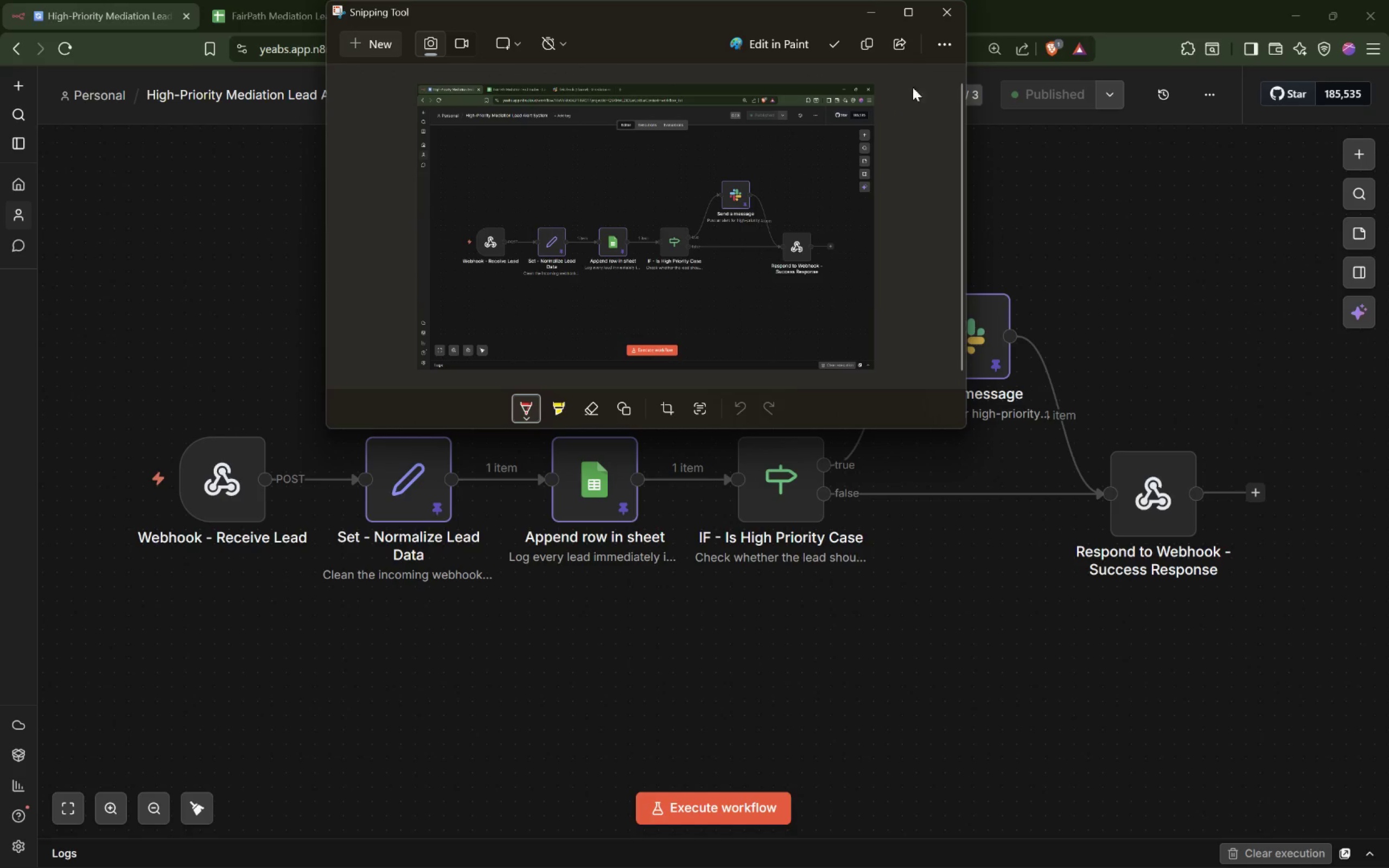 
left_click([943, 20])
 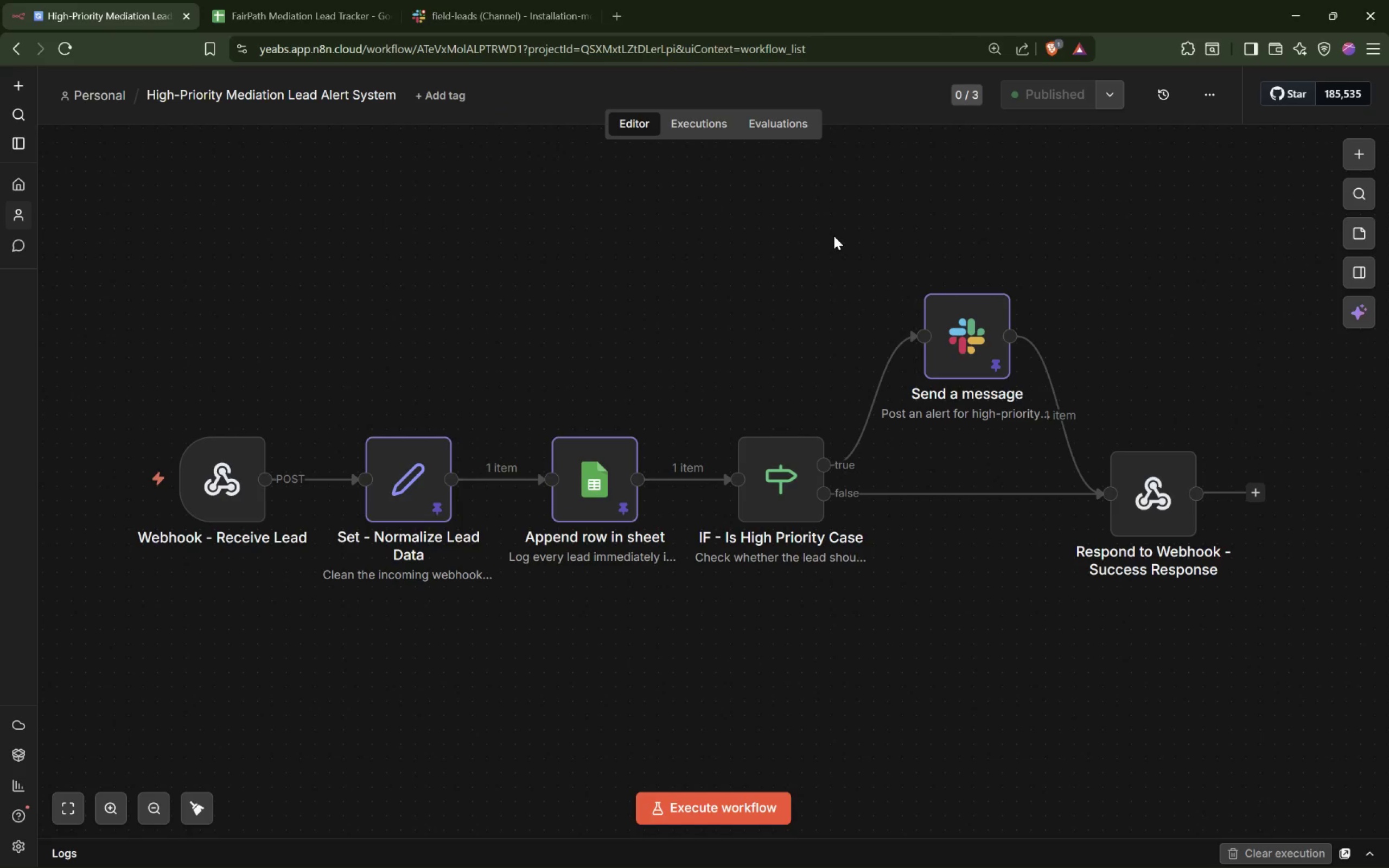 
key(Alt+Tab)
 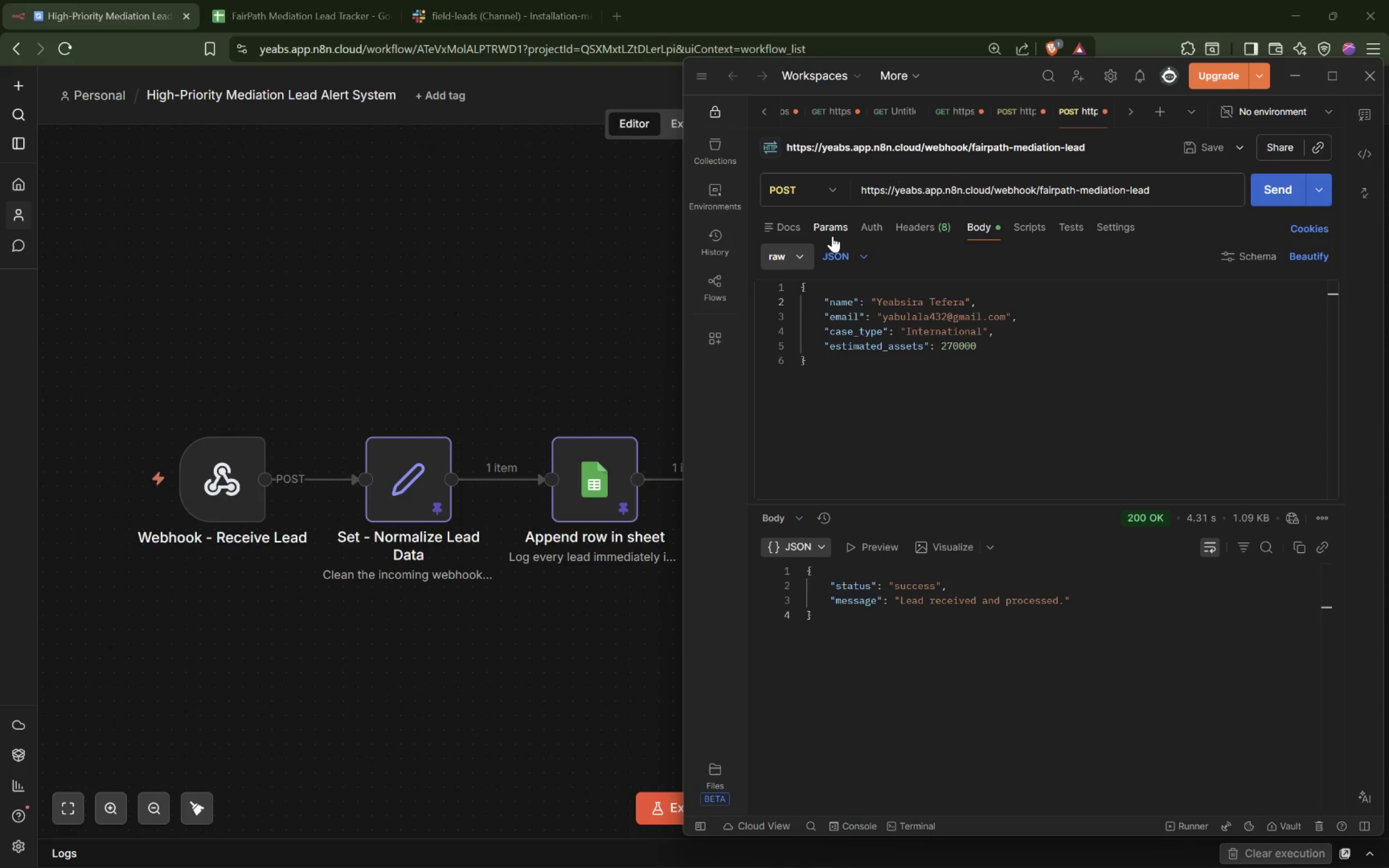 
key(Alt+Tab)
 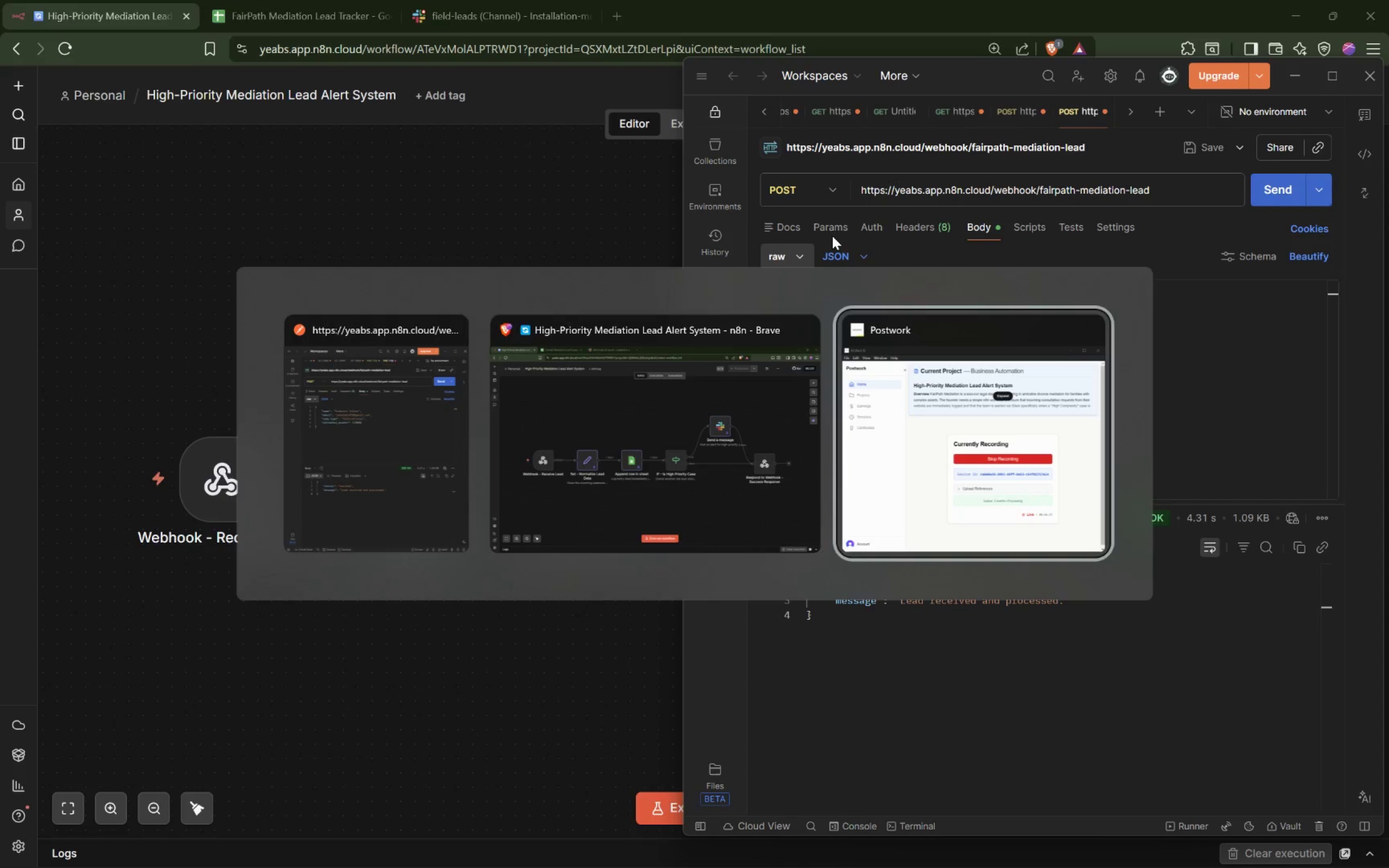 
key(Alt+Tab)